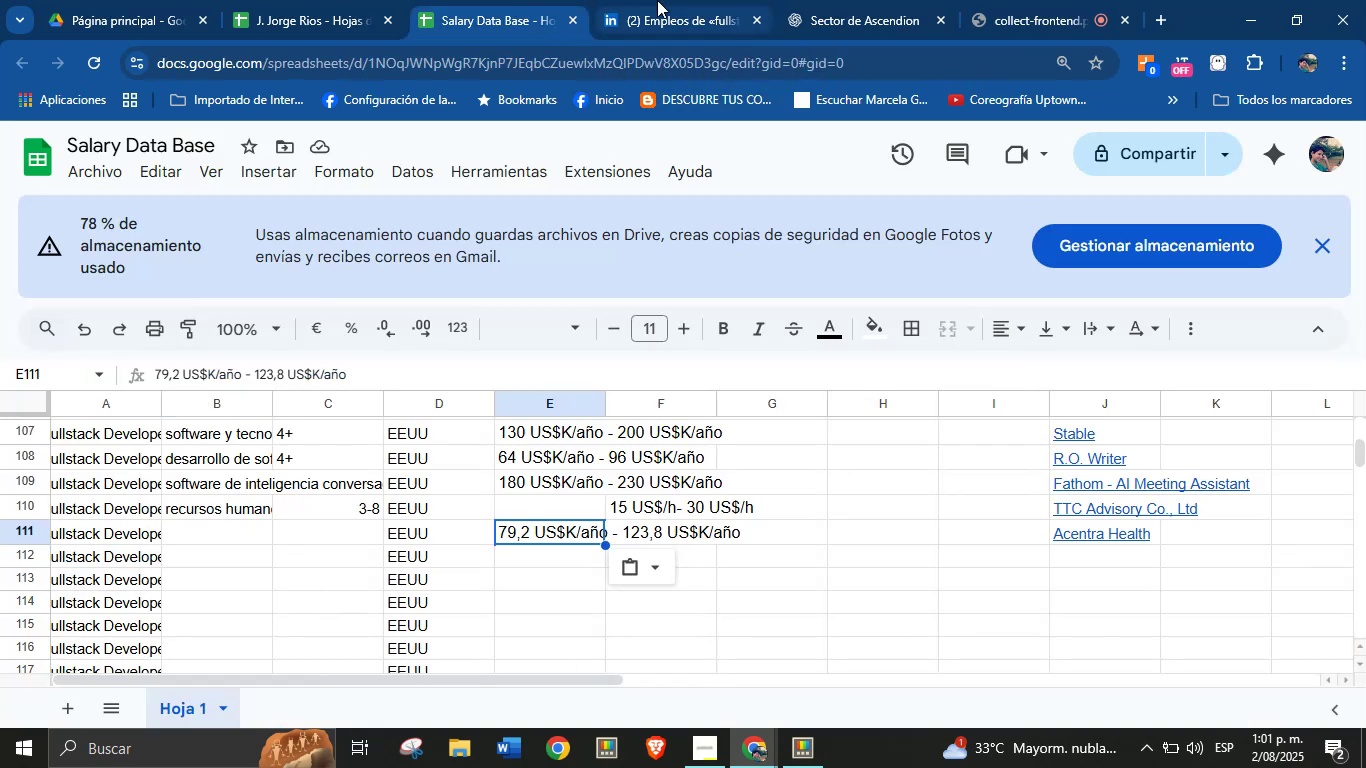 
left_click([657, 0])
 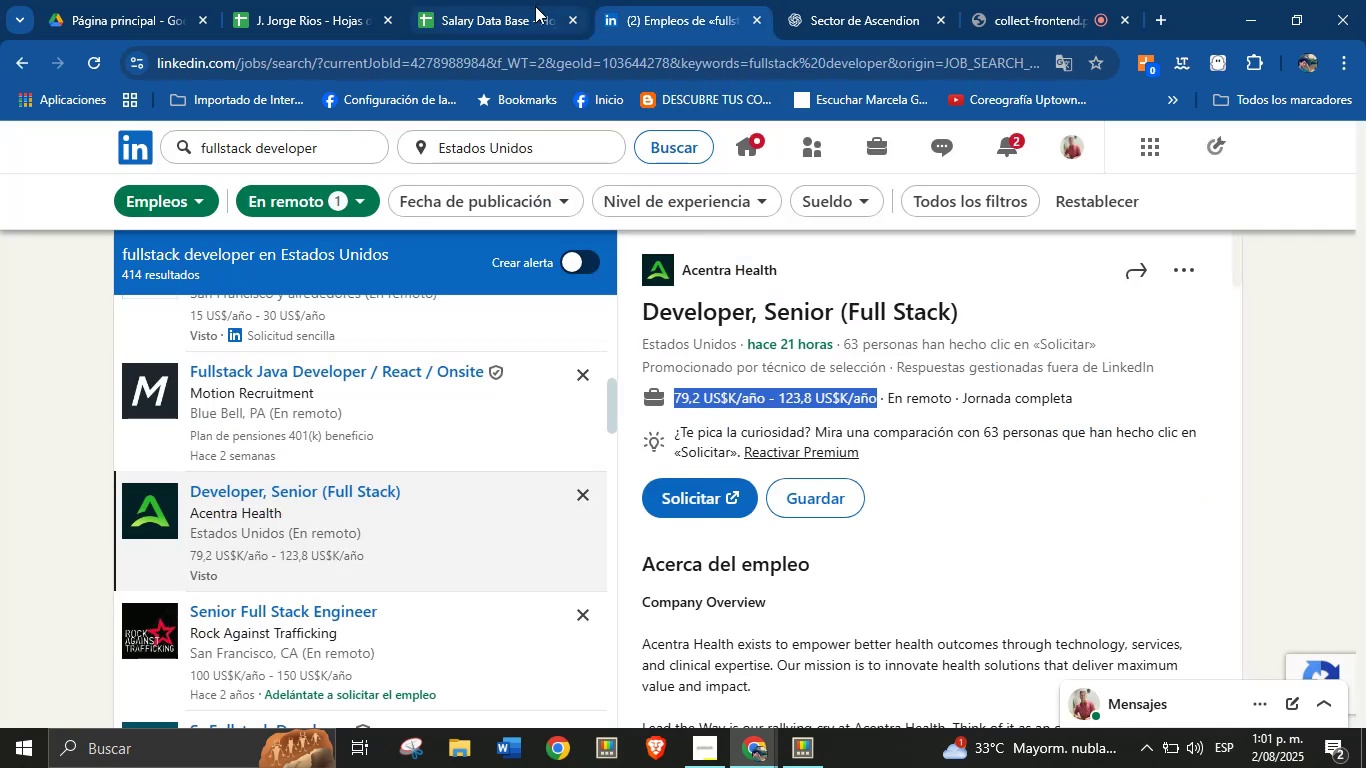 
mouse_move([543, -3])
 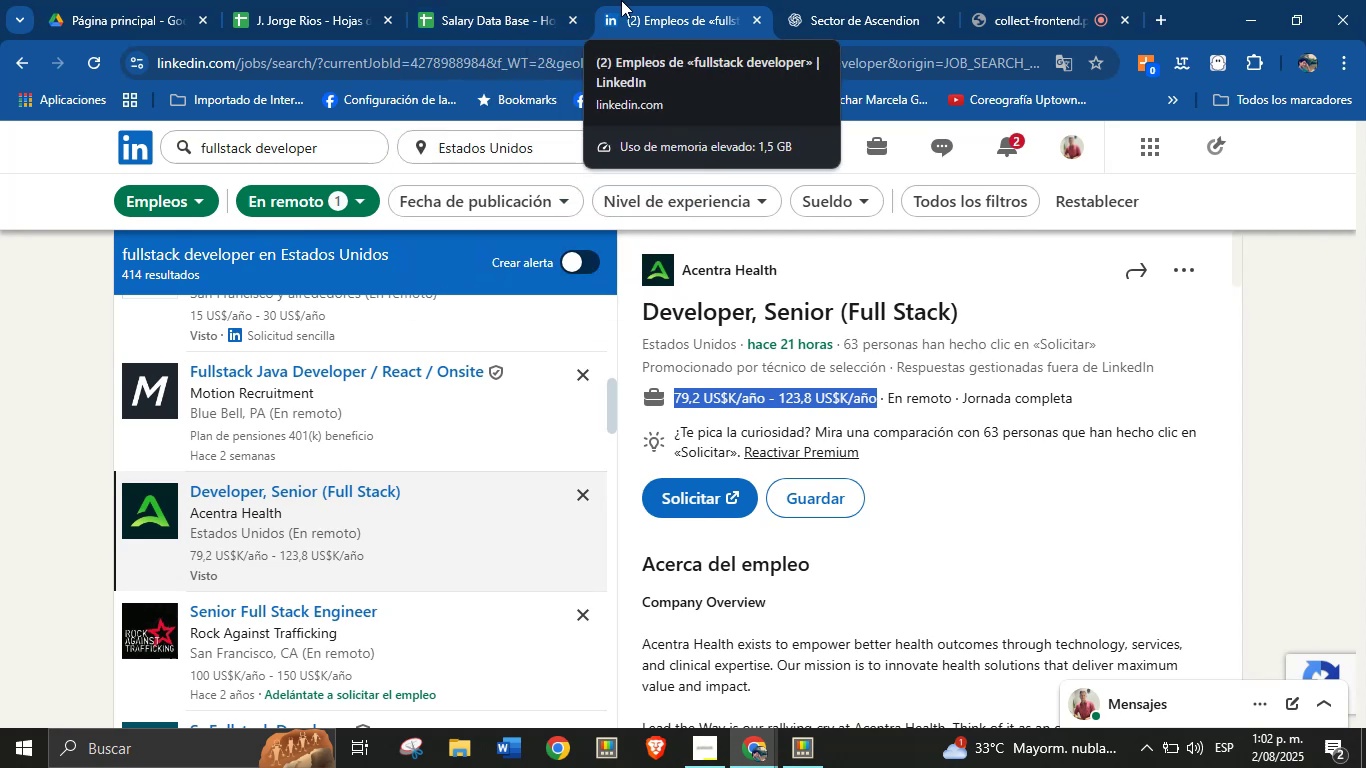 
mouse_move([489, 27])
 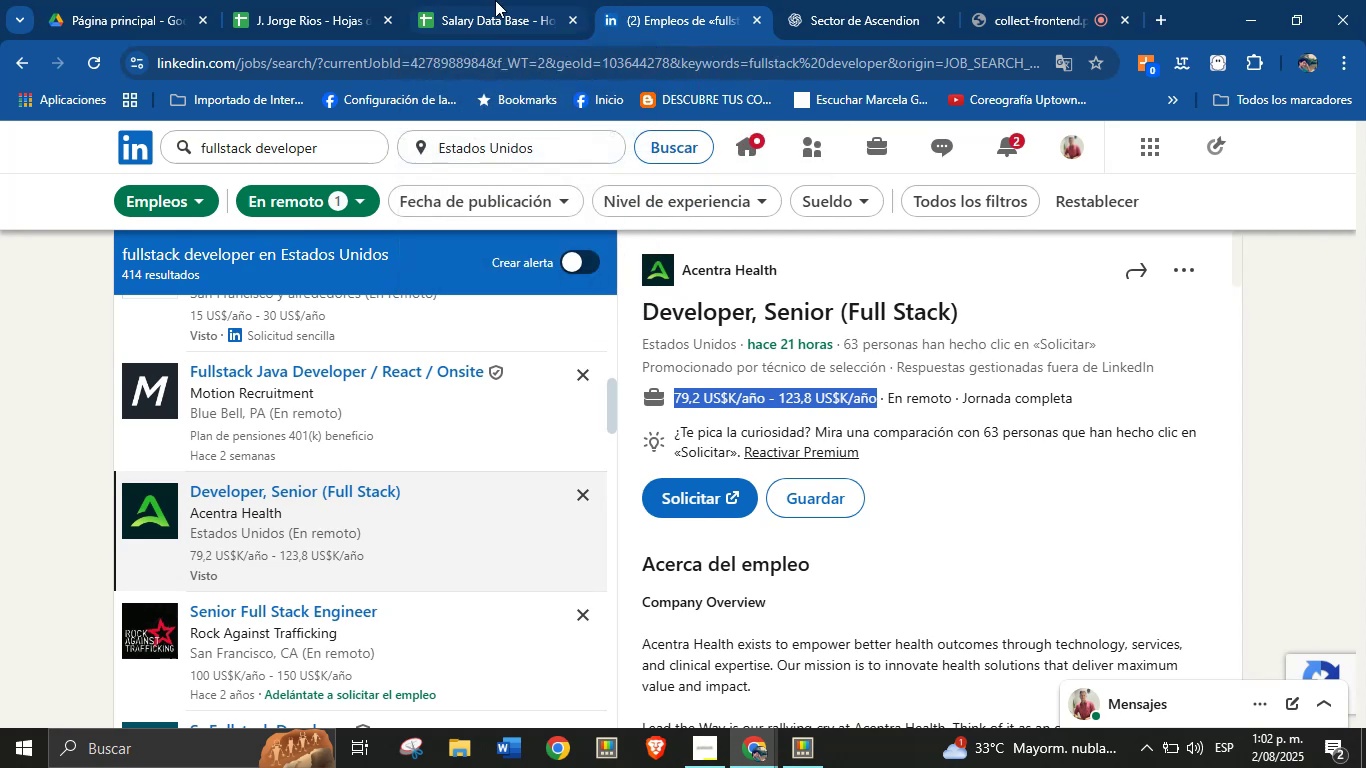 
left_click([470, 0])
 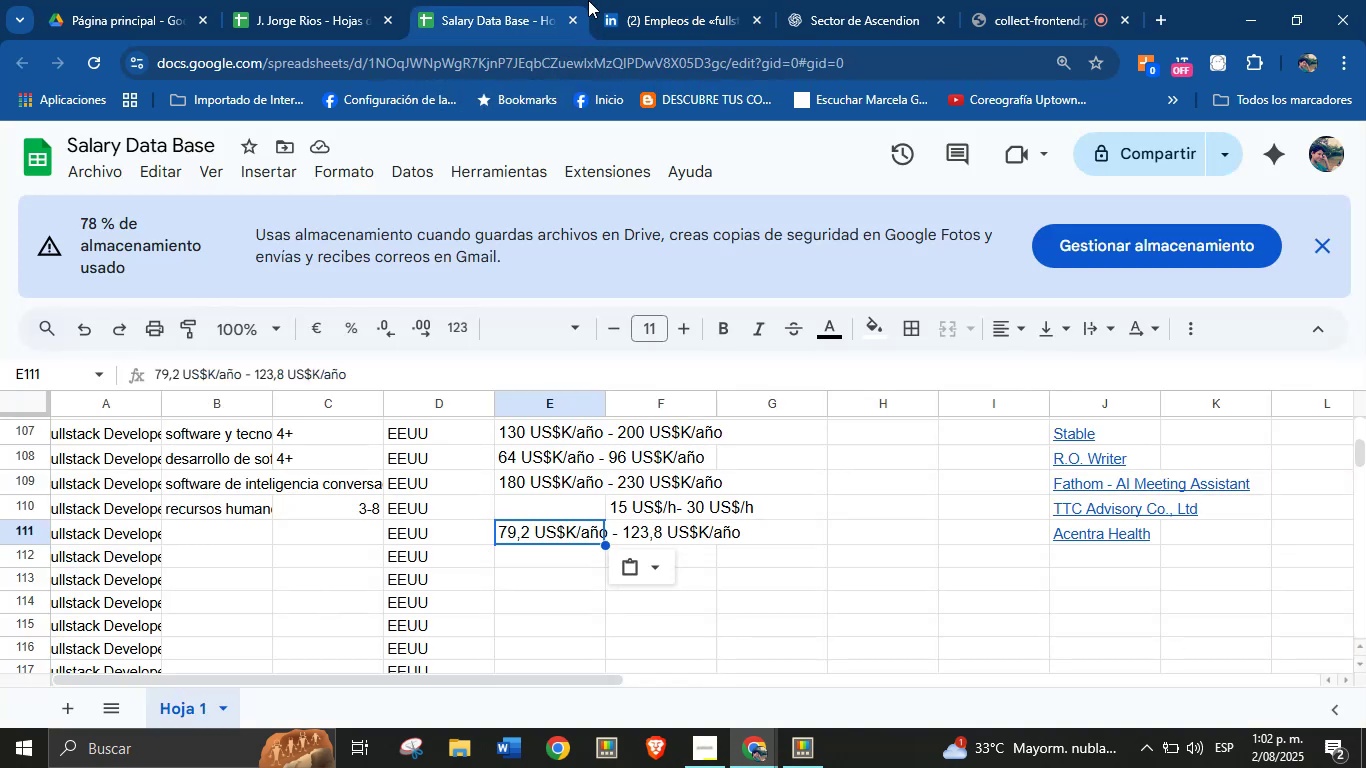 
left_click([645, 0])
 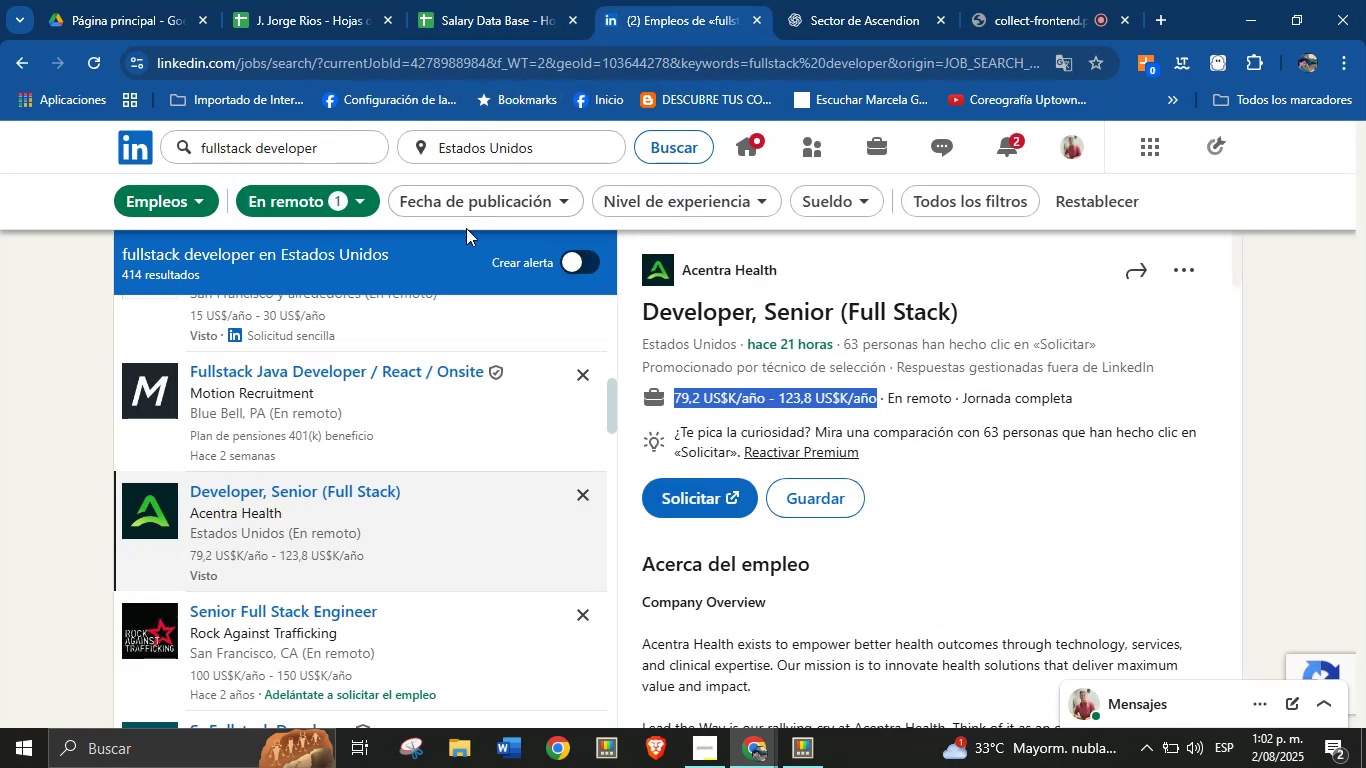 
left_click([470, 0])
 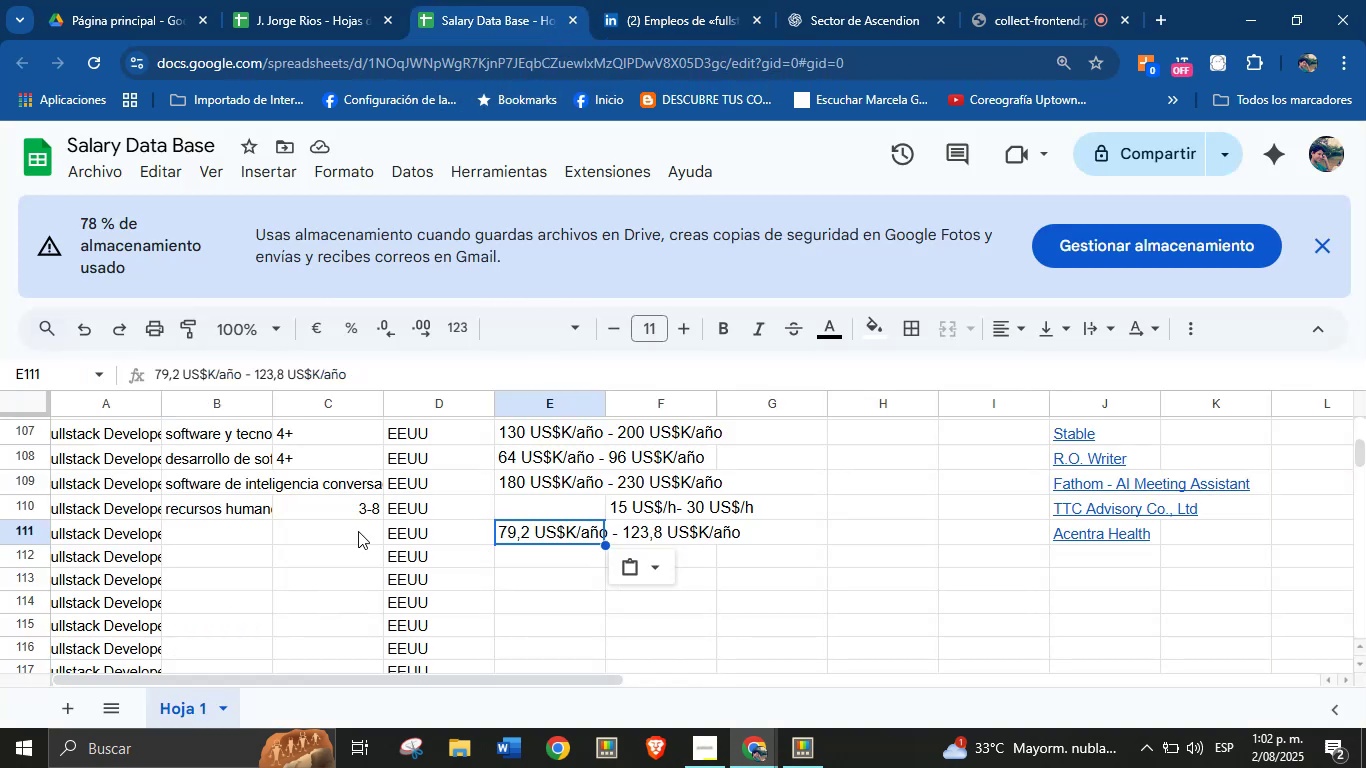 
left_click([349, 532])
 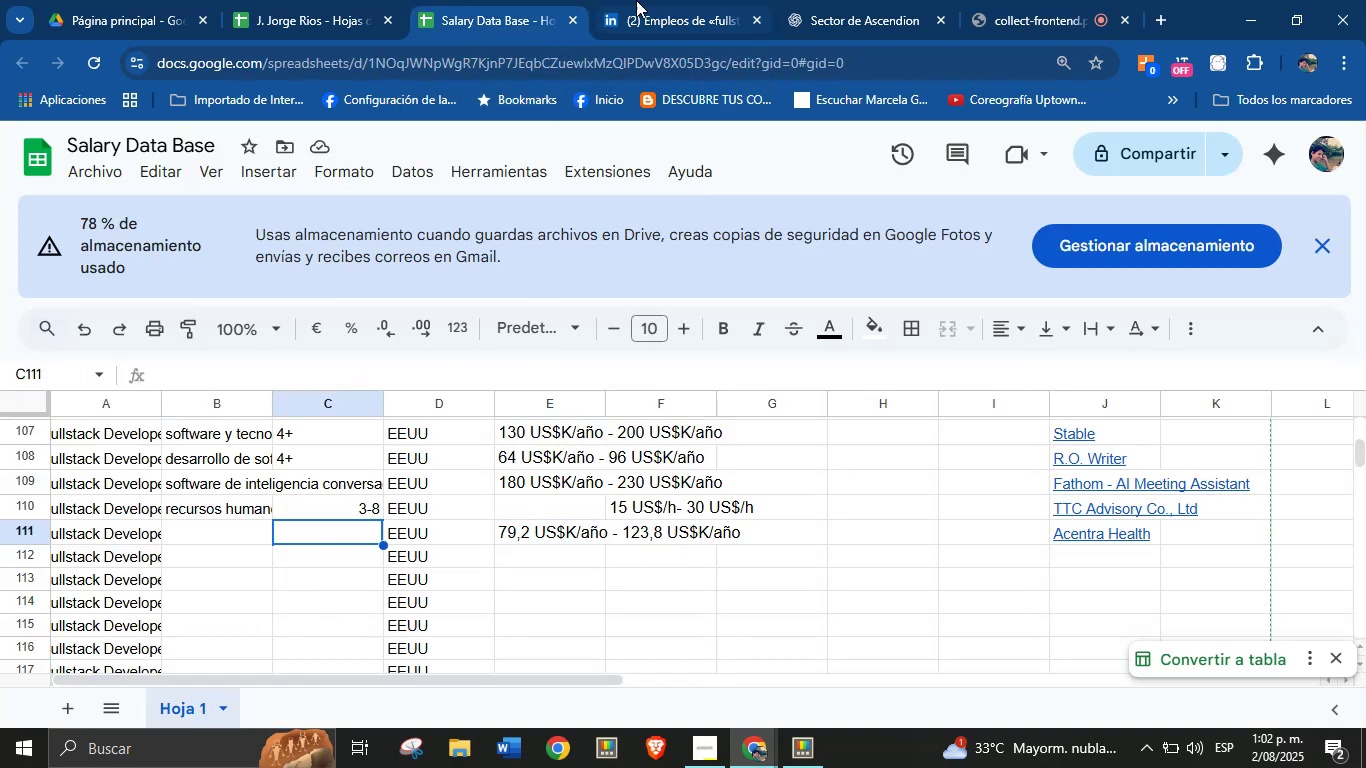 
left_click([651, 0])
 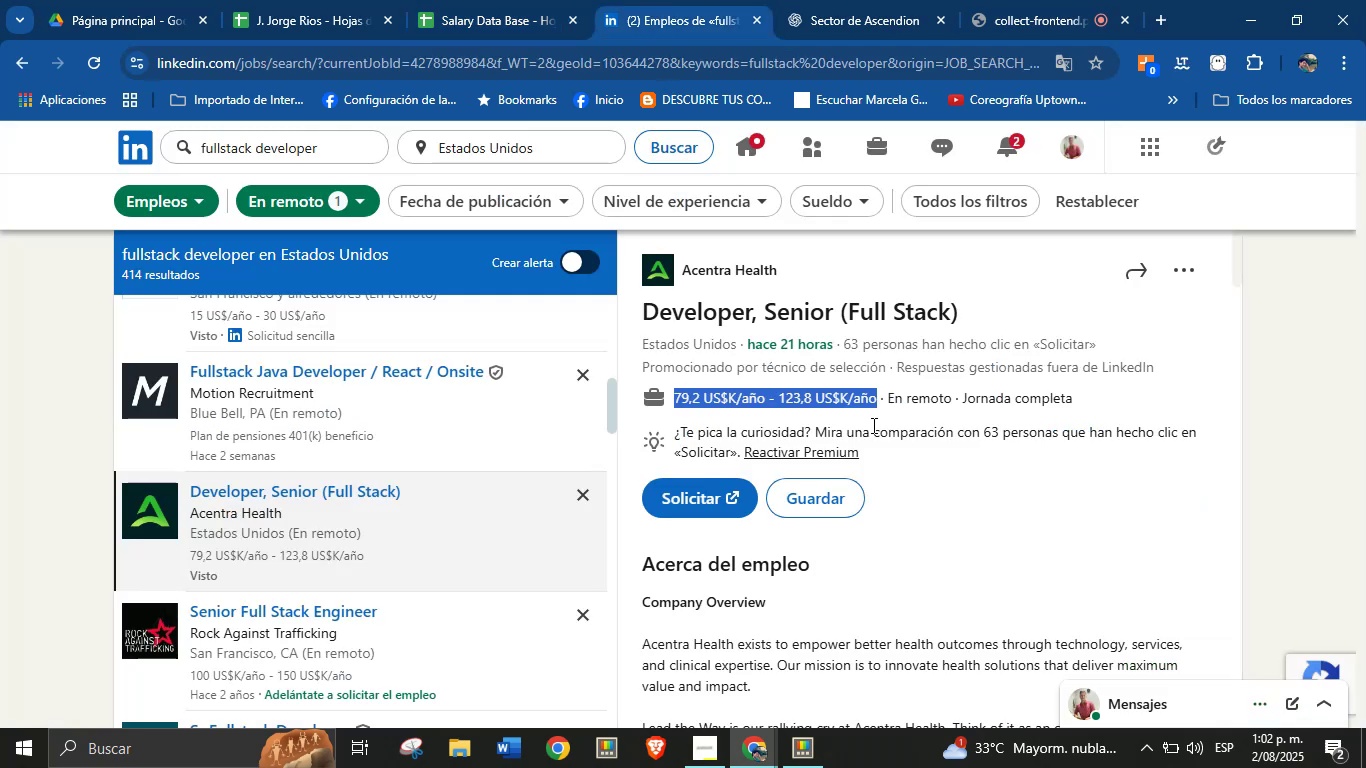 
left_click([912, 426])
 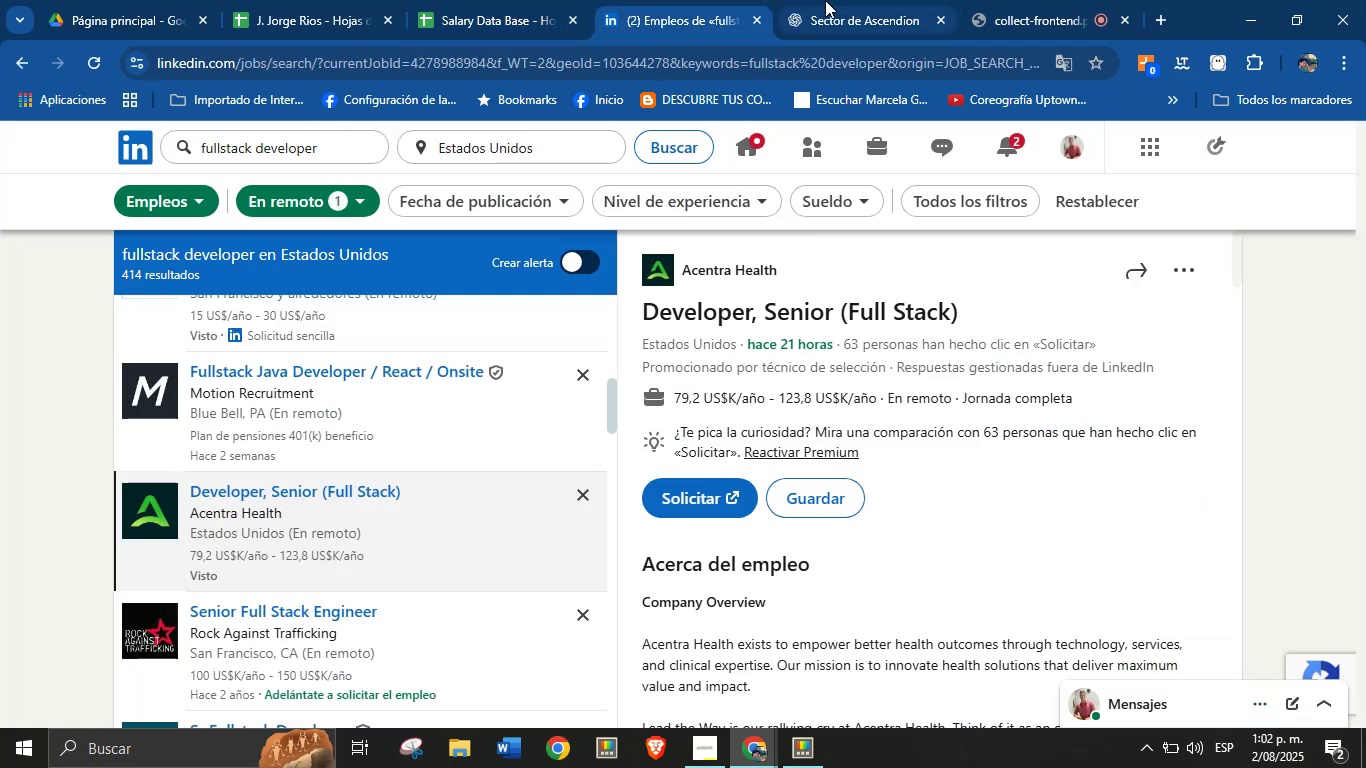 
left_click([515, 0])
 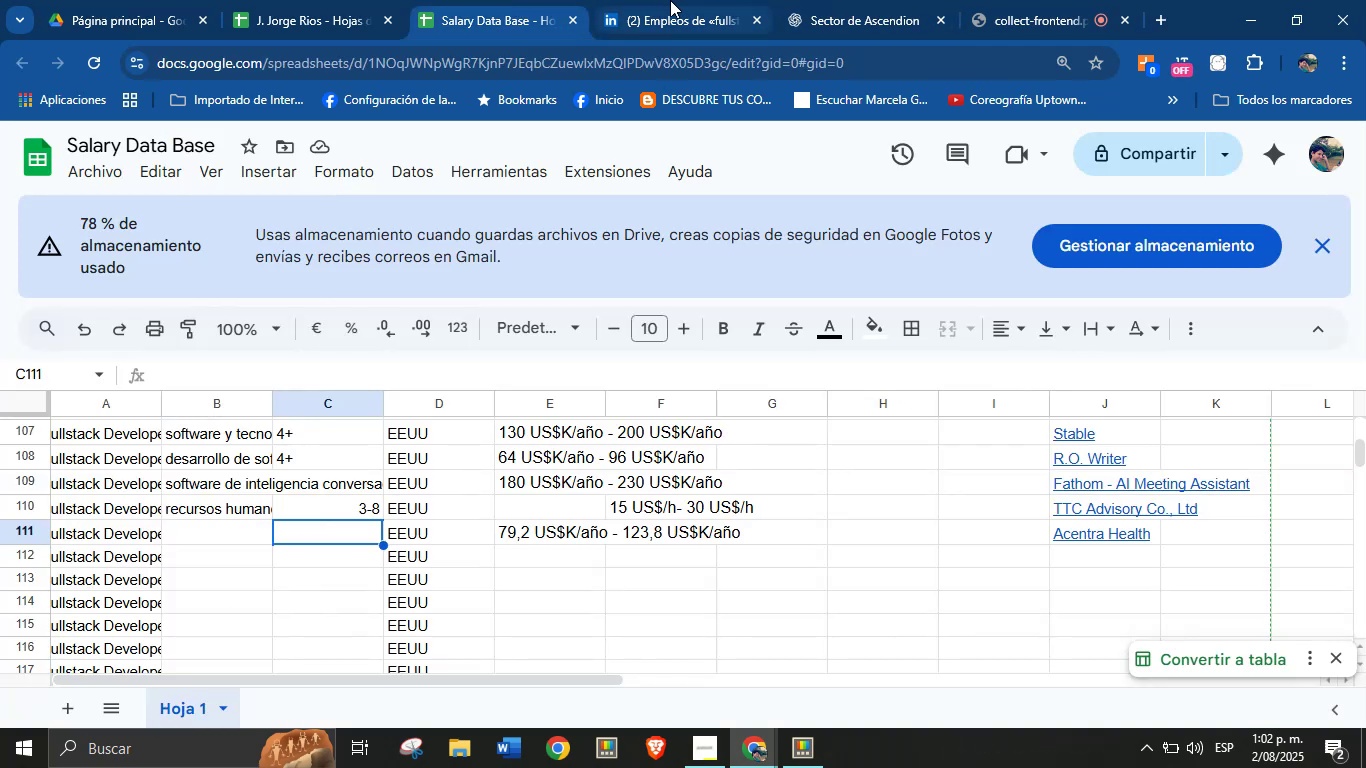 
left_click([680, 0])
 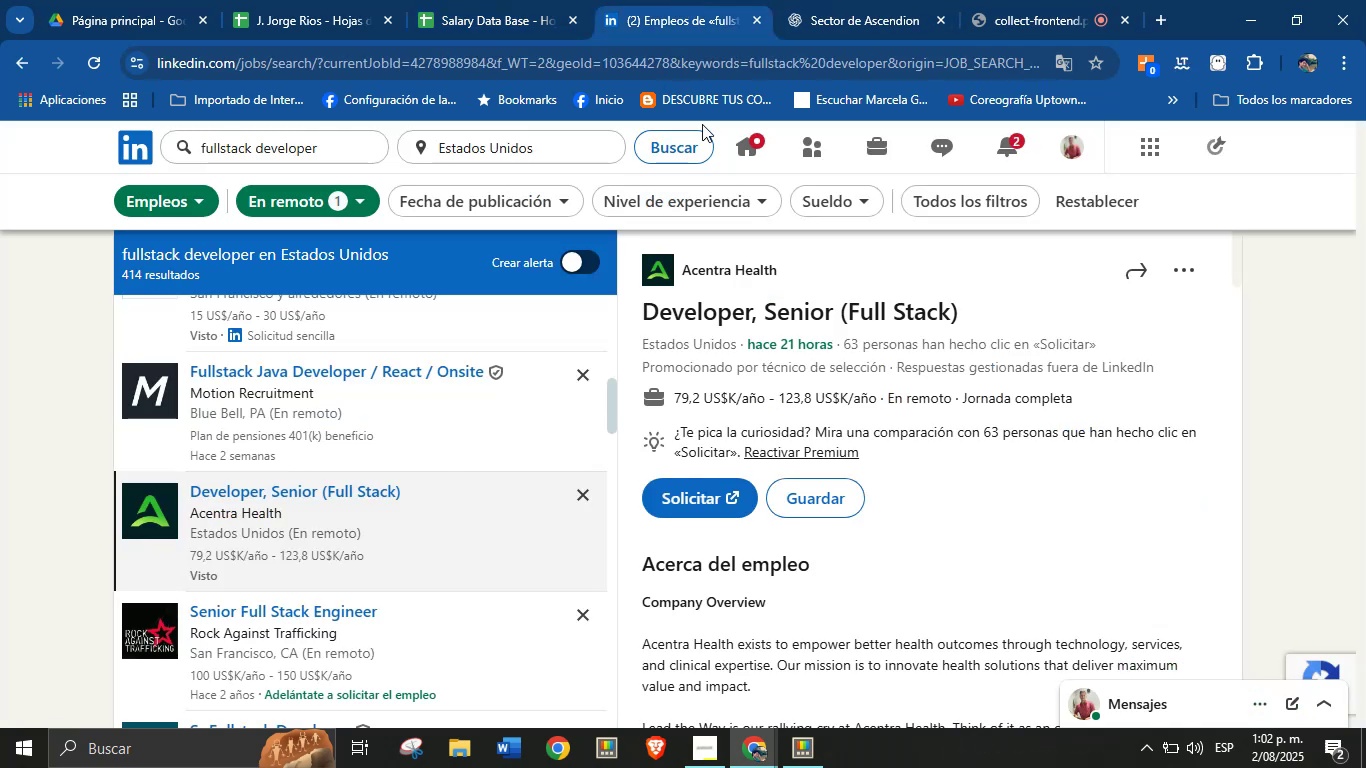 
scroll: coordinate [905, 534], scroll_direction: down, amount: 12.0
 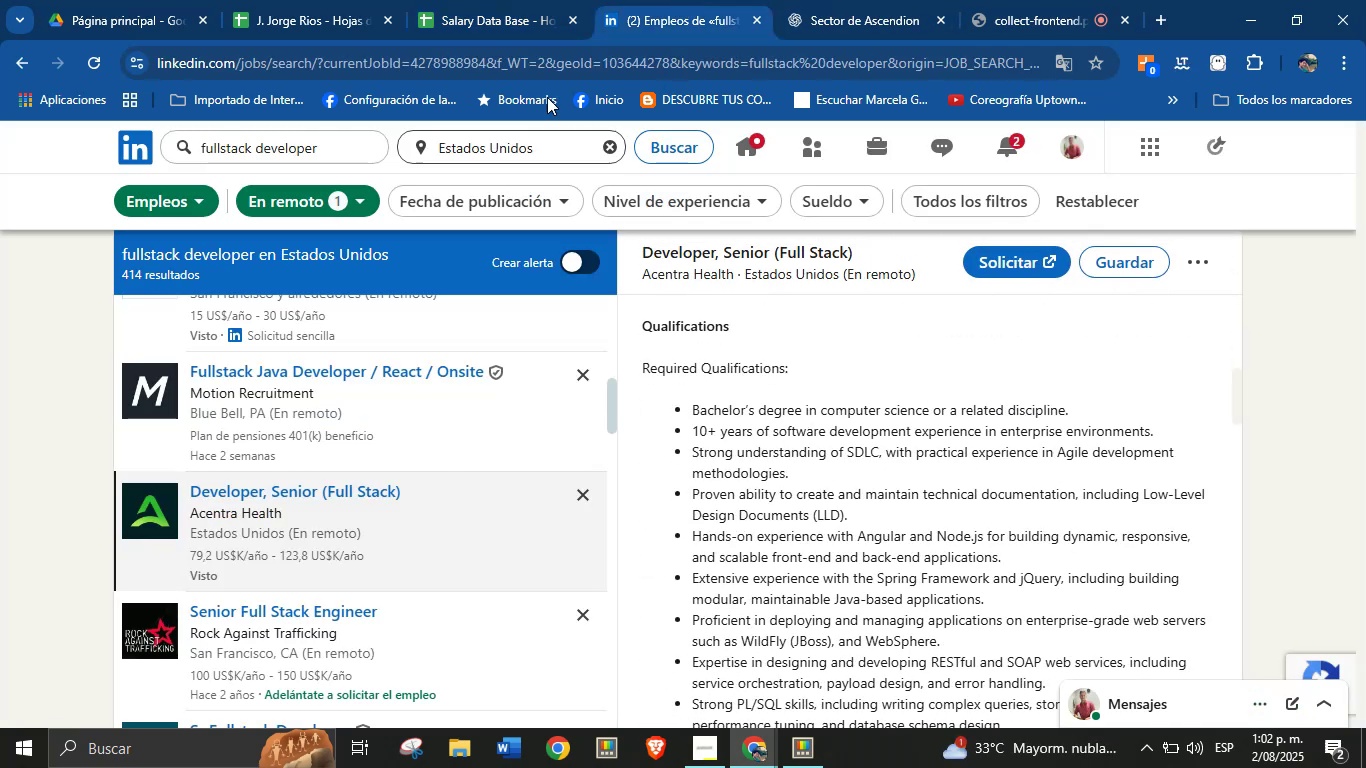 
left_click([491, 1])
 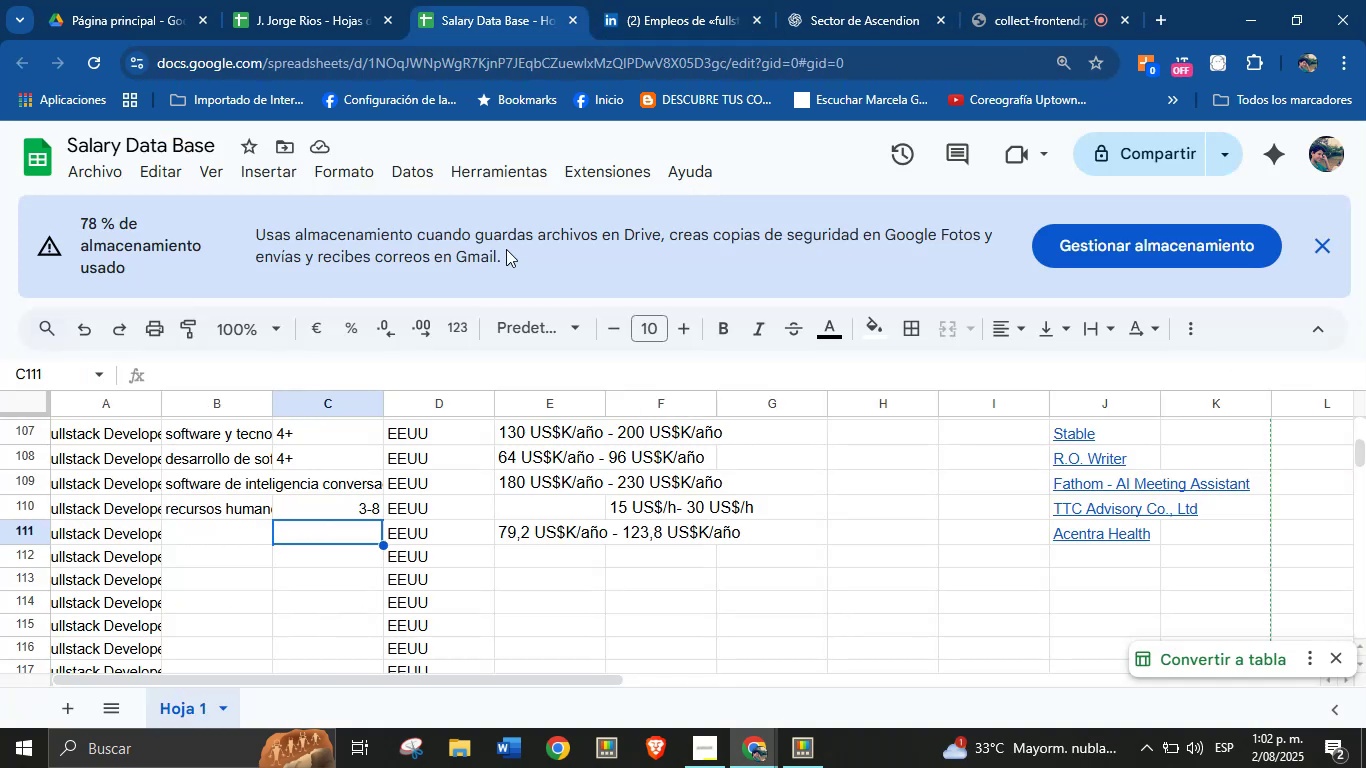 
type(10=)
 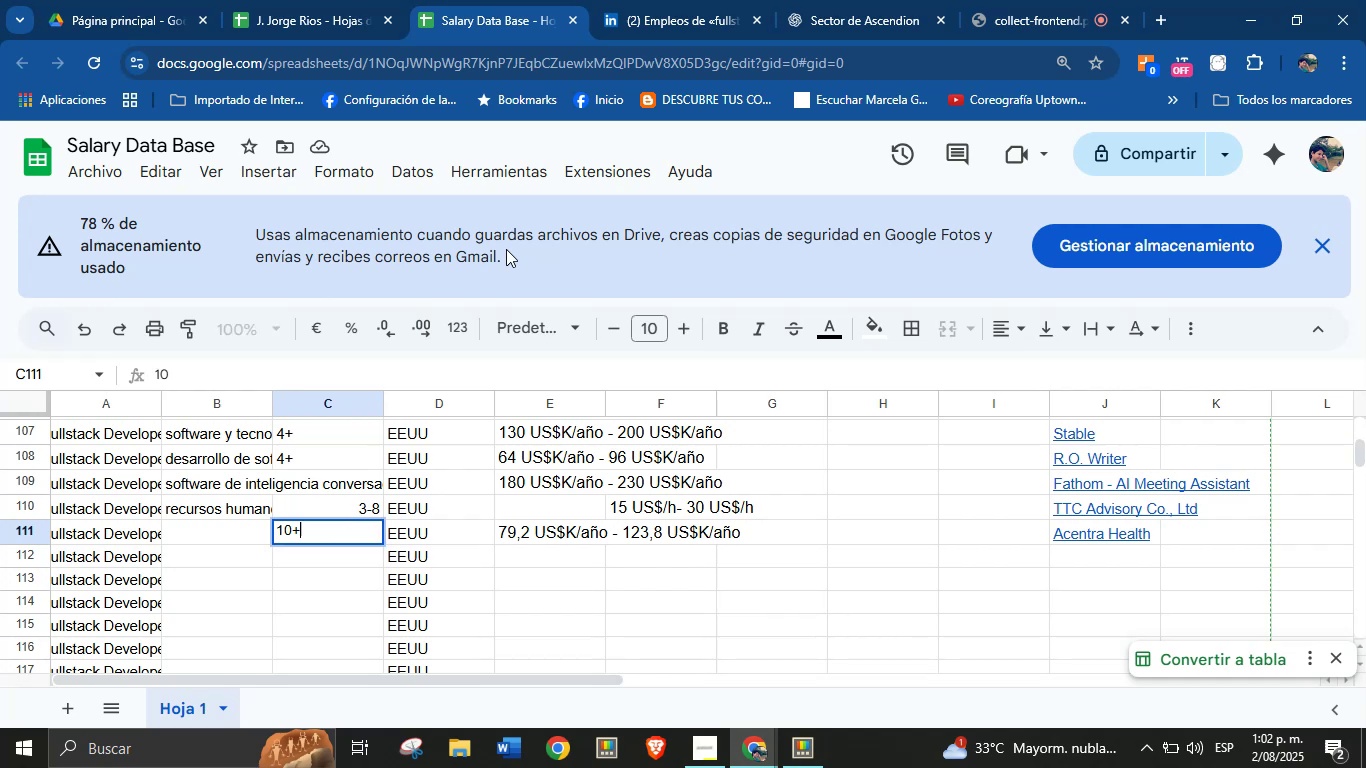 
key(Enter)
 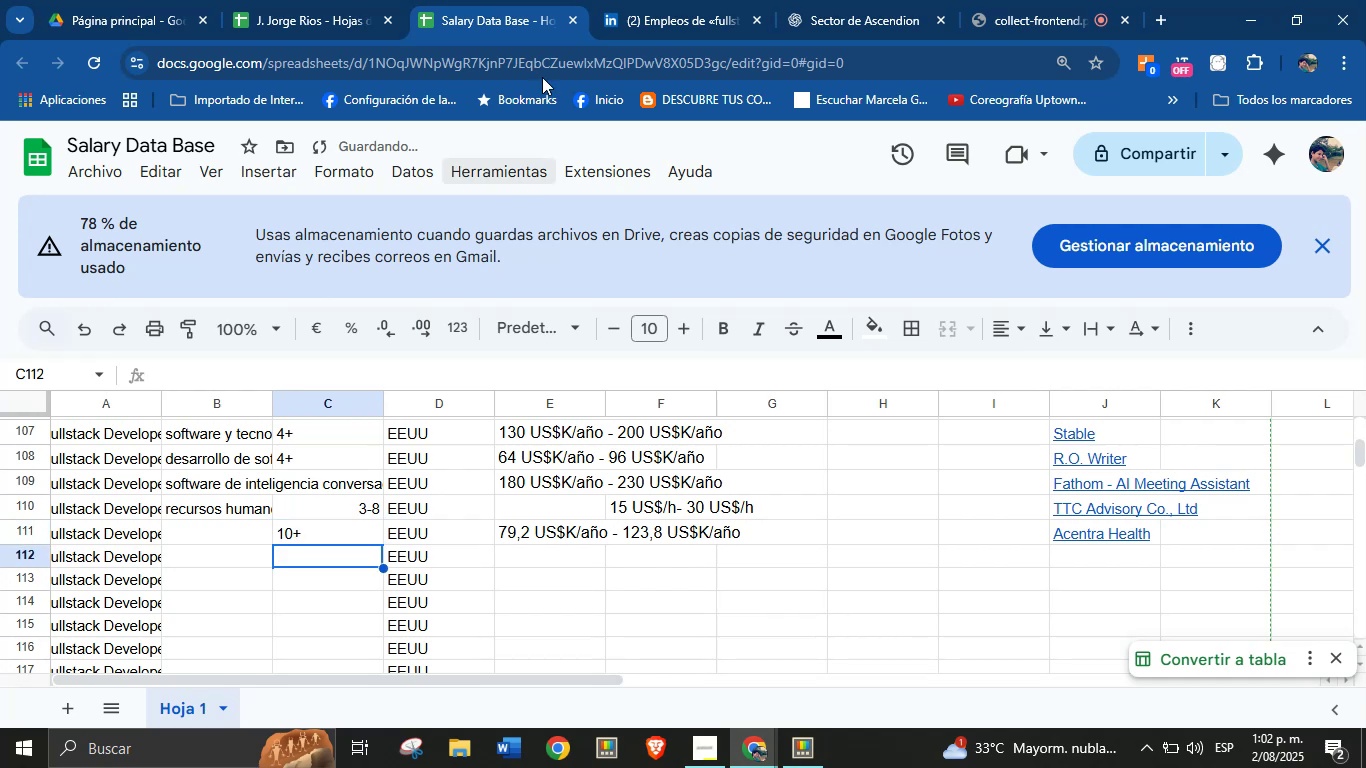 
left_click([664, 0])
 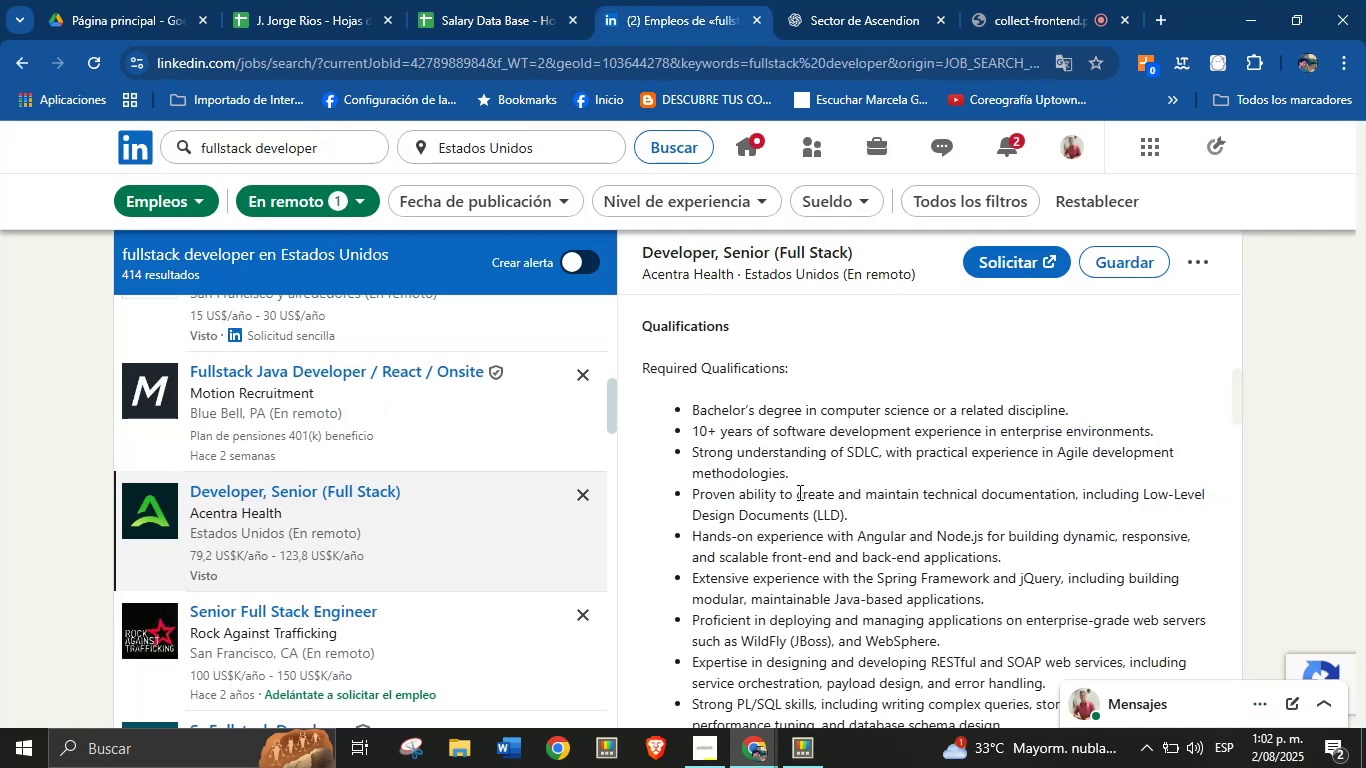 
scroll: coordinate [812, 529], scroll_direction: down, amount: 5.0
 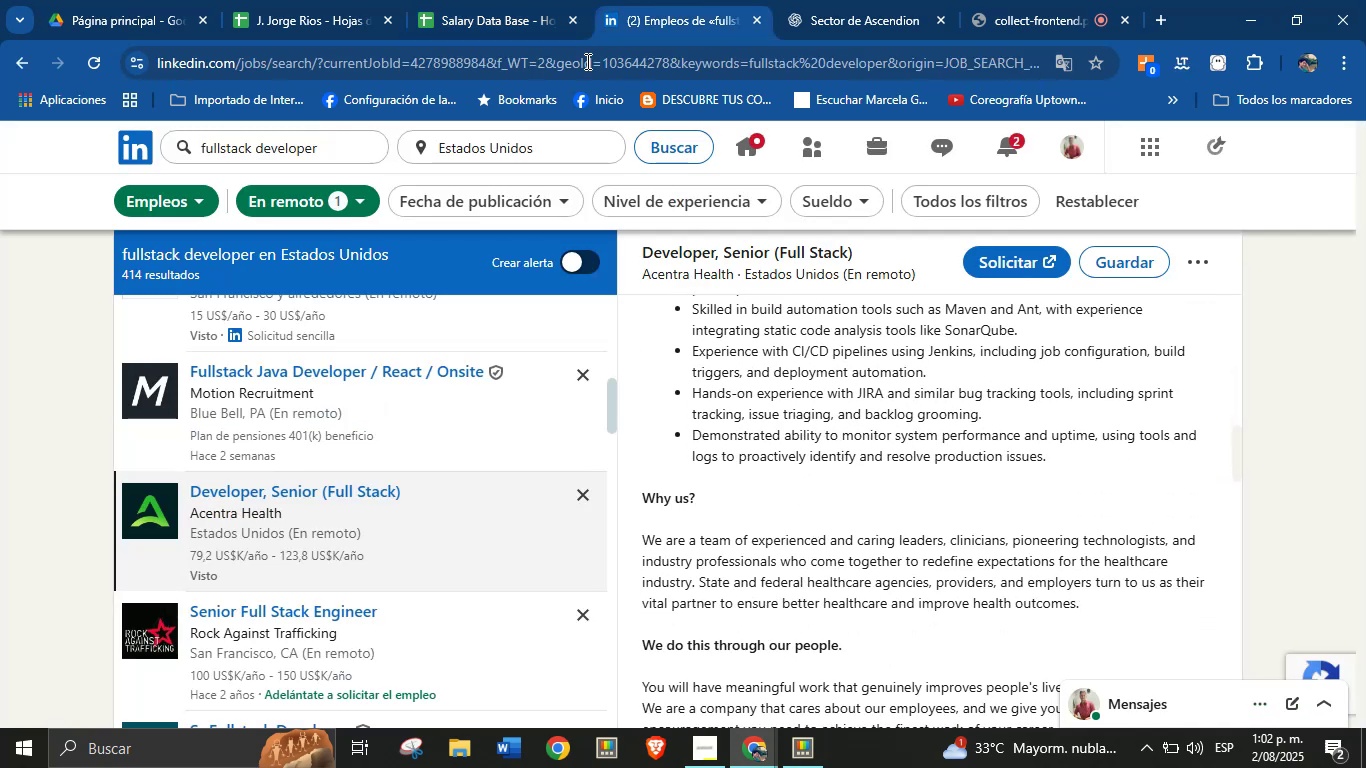 
left_click([514, 0])
 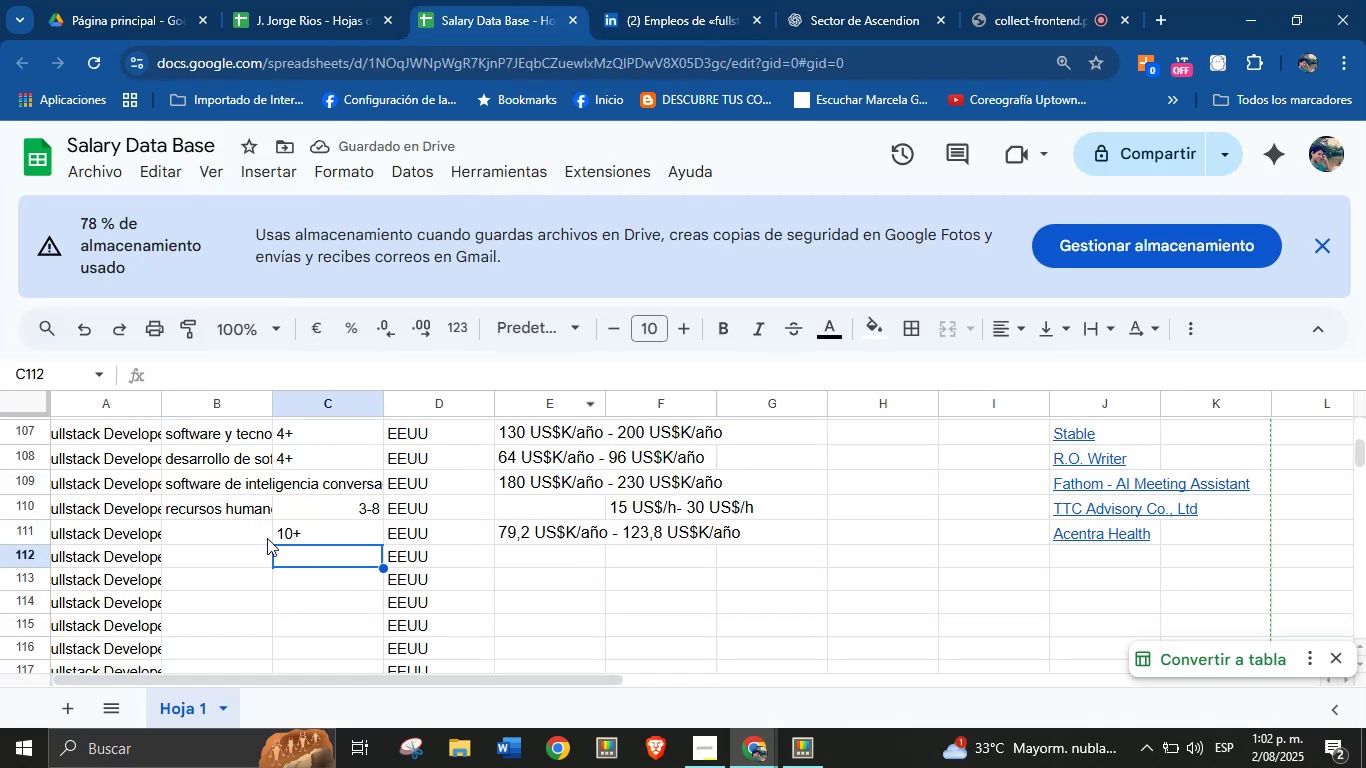 
left_click([236, 538])
 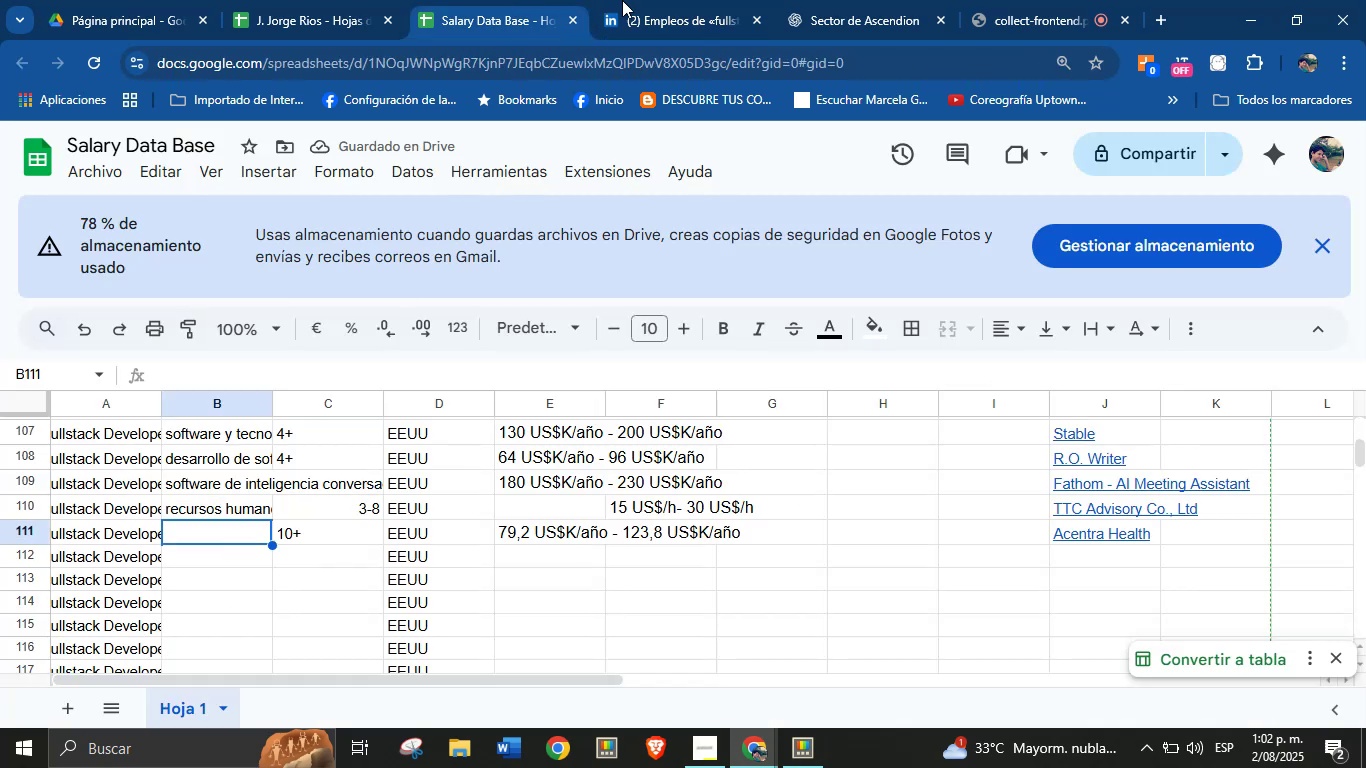 
left_click([652, 0])
 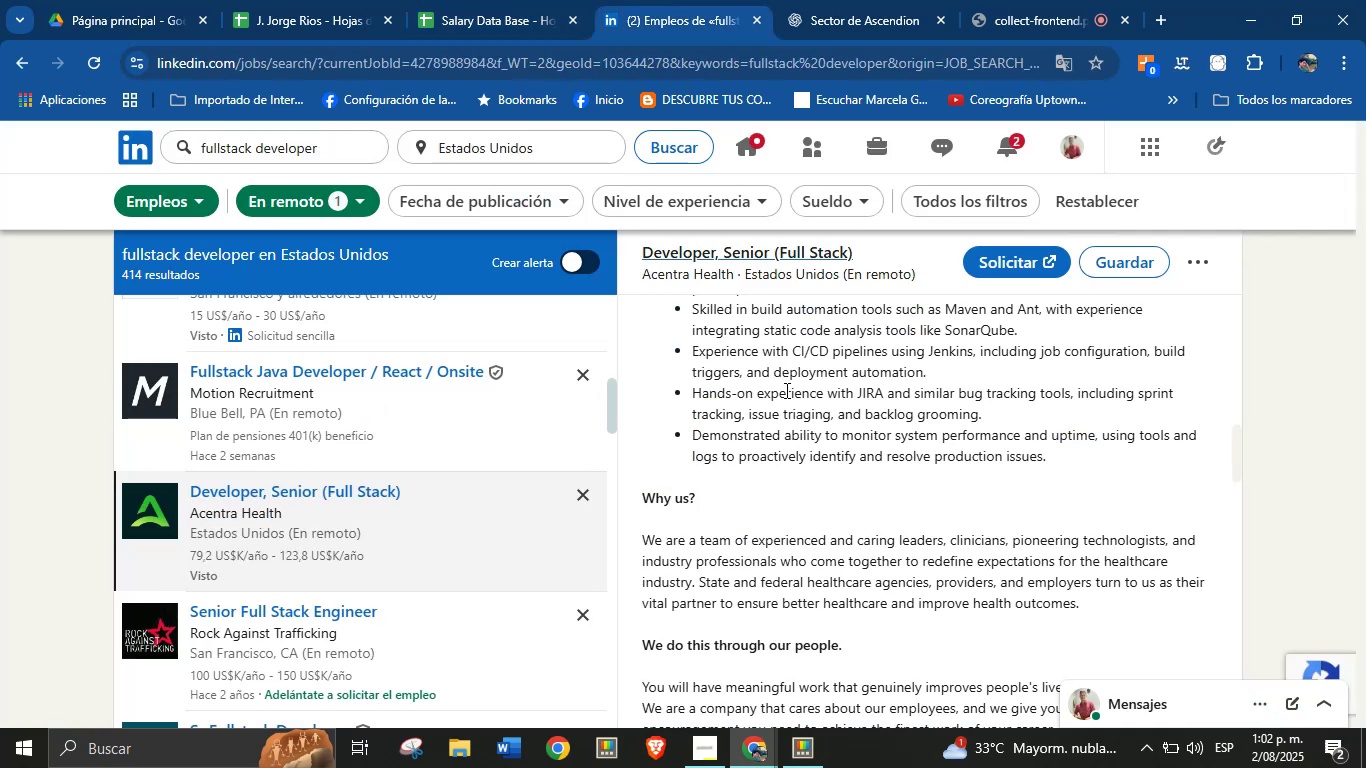 
scroll: coordinate [792, 433], scroll_direction: up, amount: 18.0
 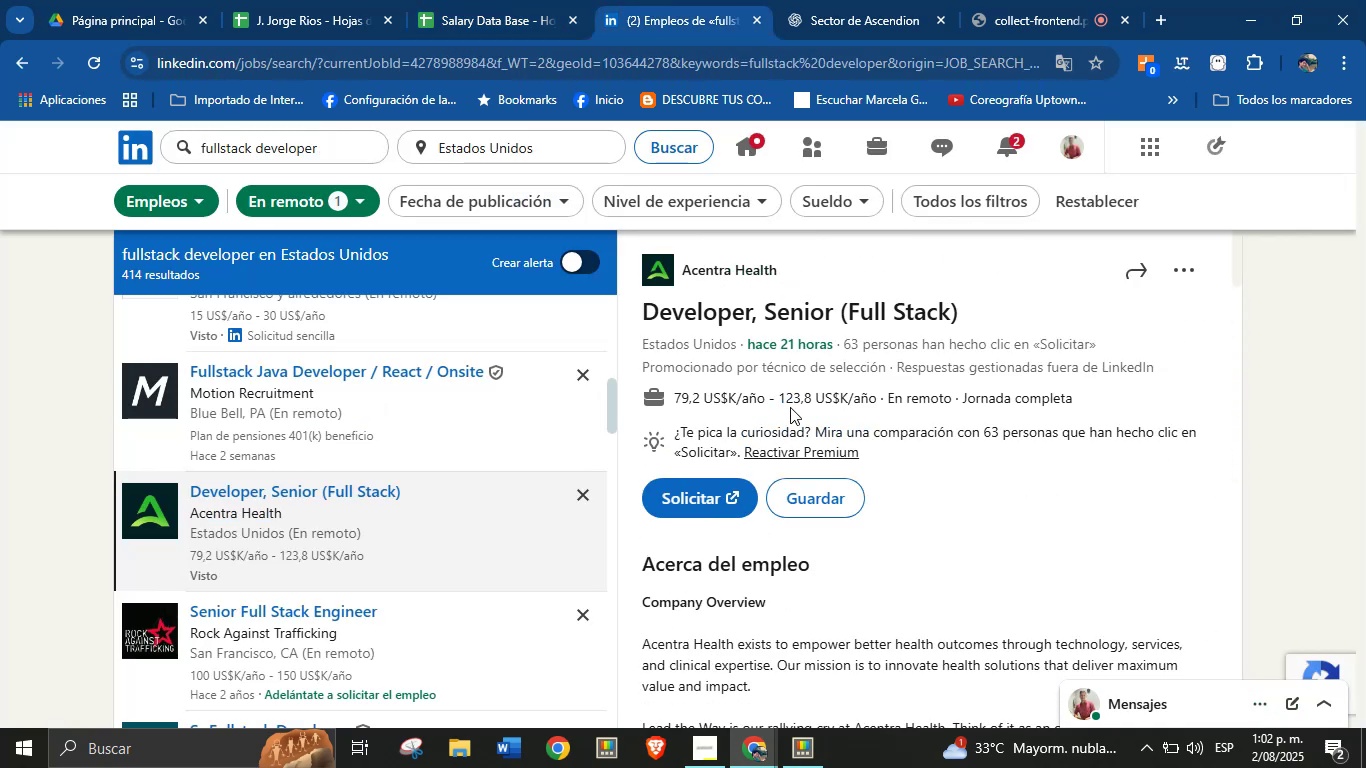 
scroll: coordinate [792, 469], scroll_direction: down, amount: 1.0
 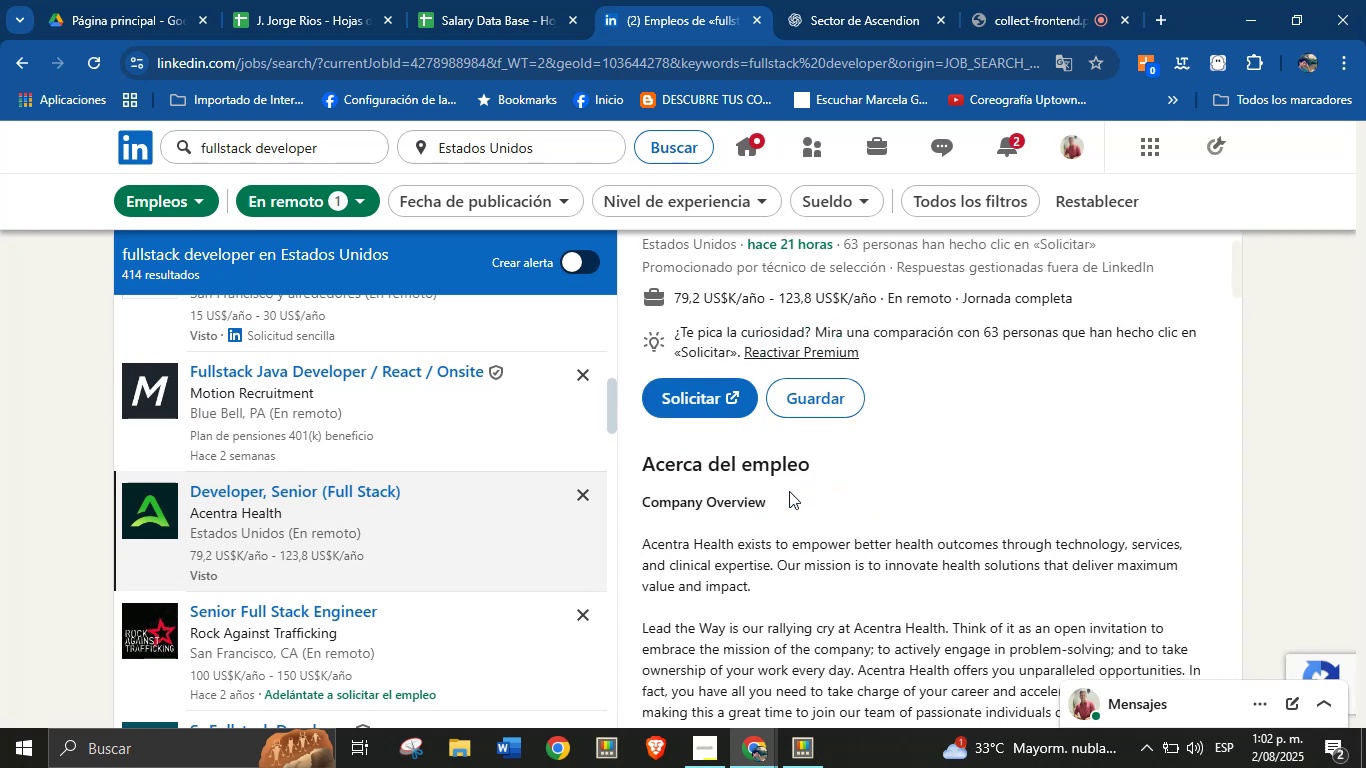 
scroll: coordinate [728, 351], scroll_direction: up, amount: 1.0
 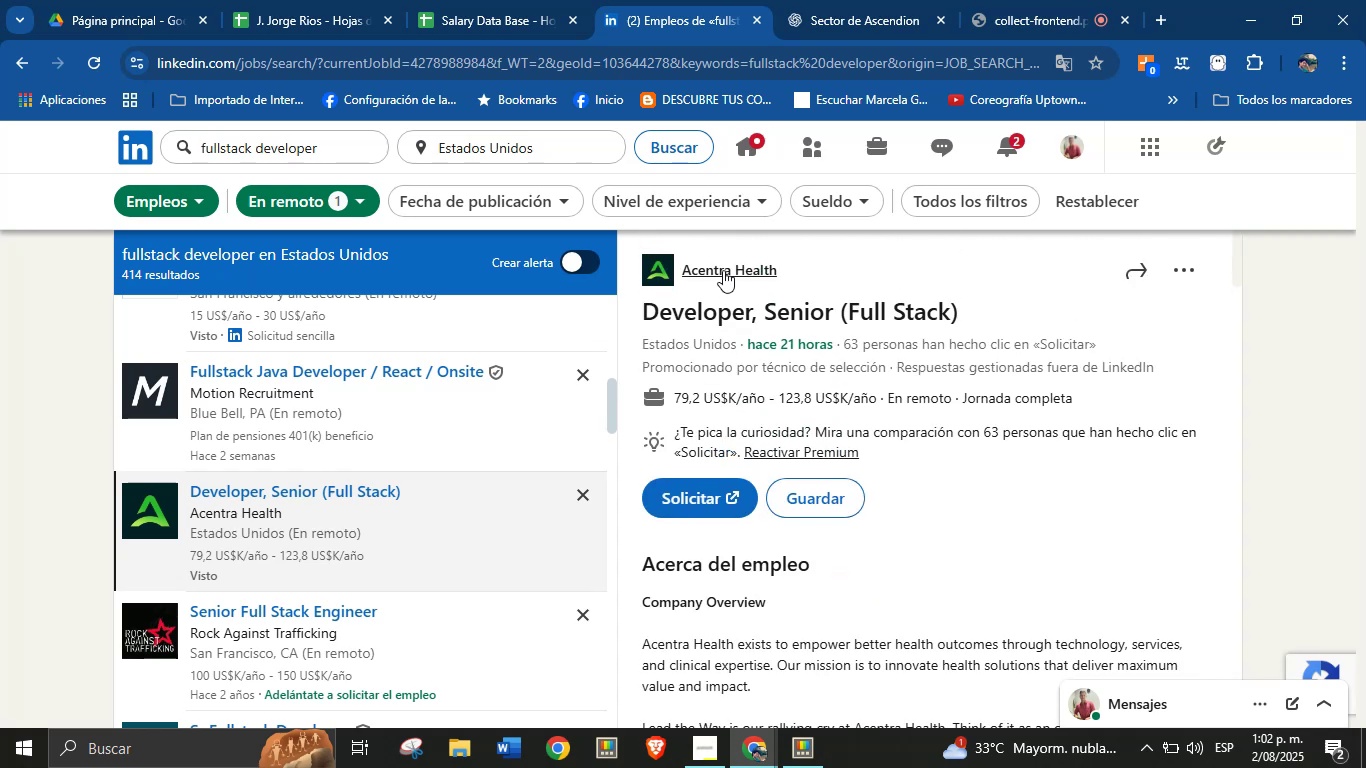 
right_click([723, 268])
 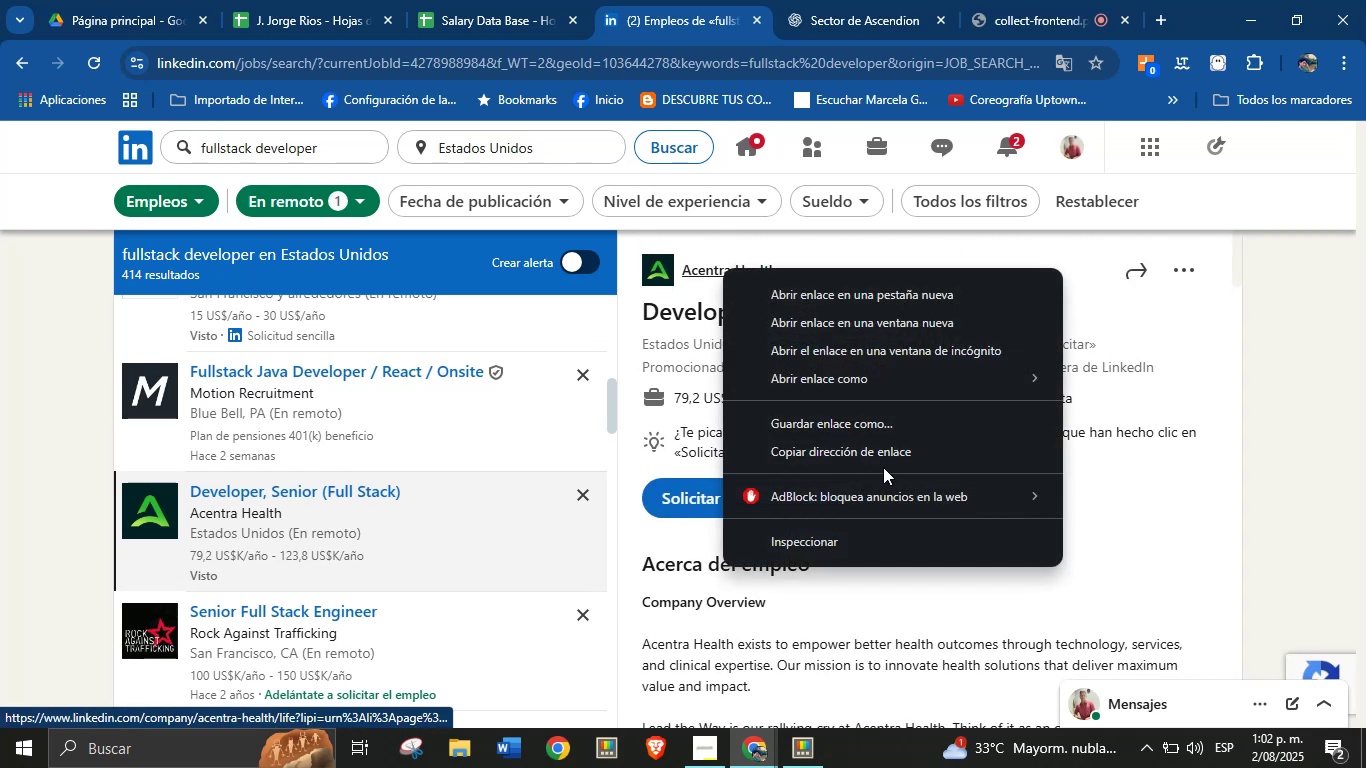 
left_click([884, 460])
 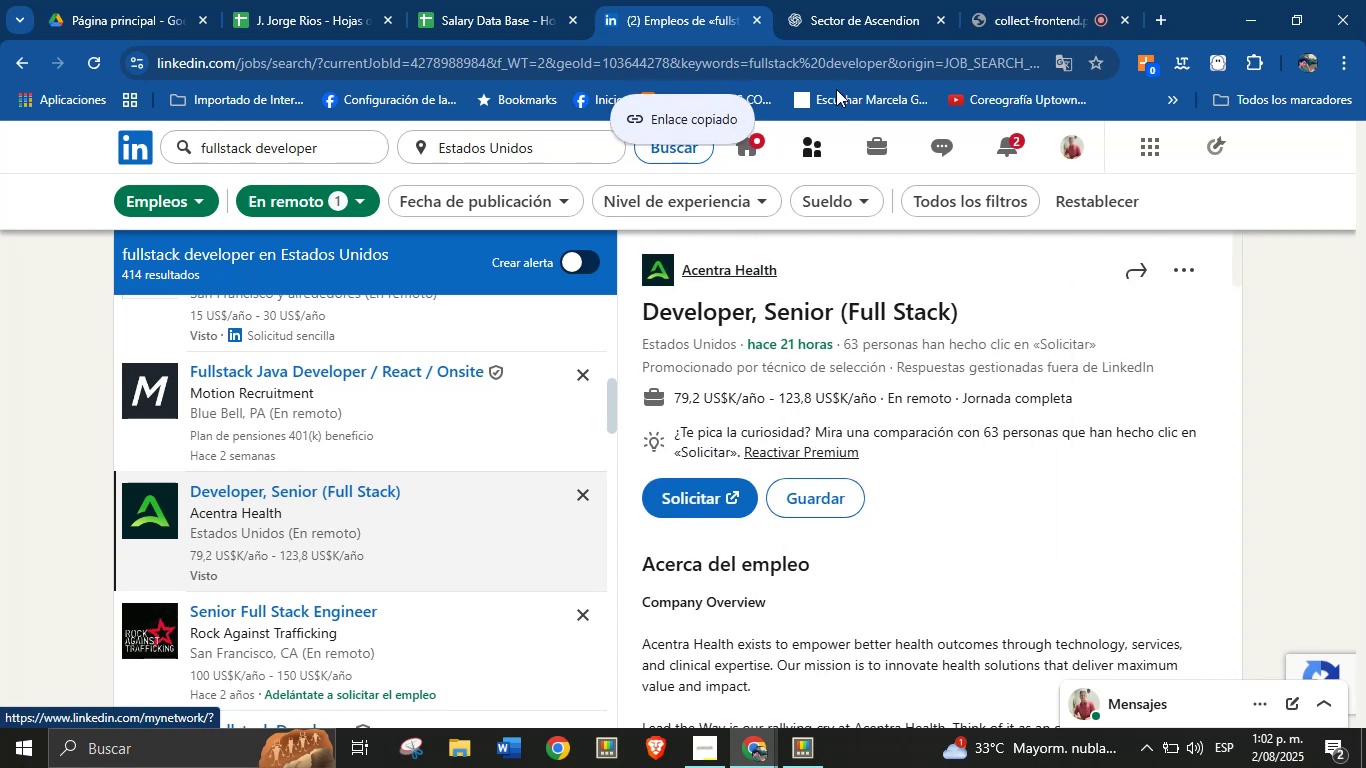 
left_click([844, 1])
 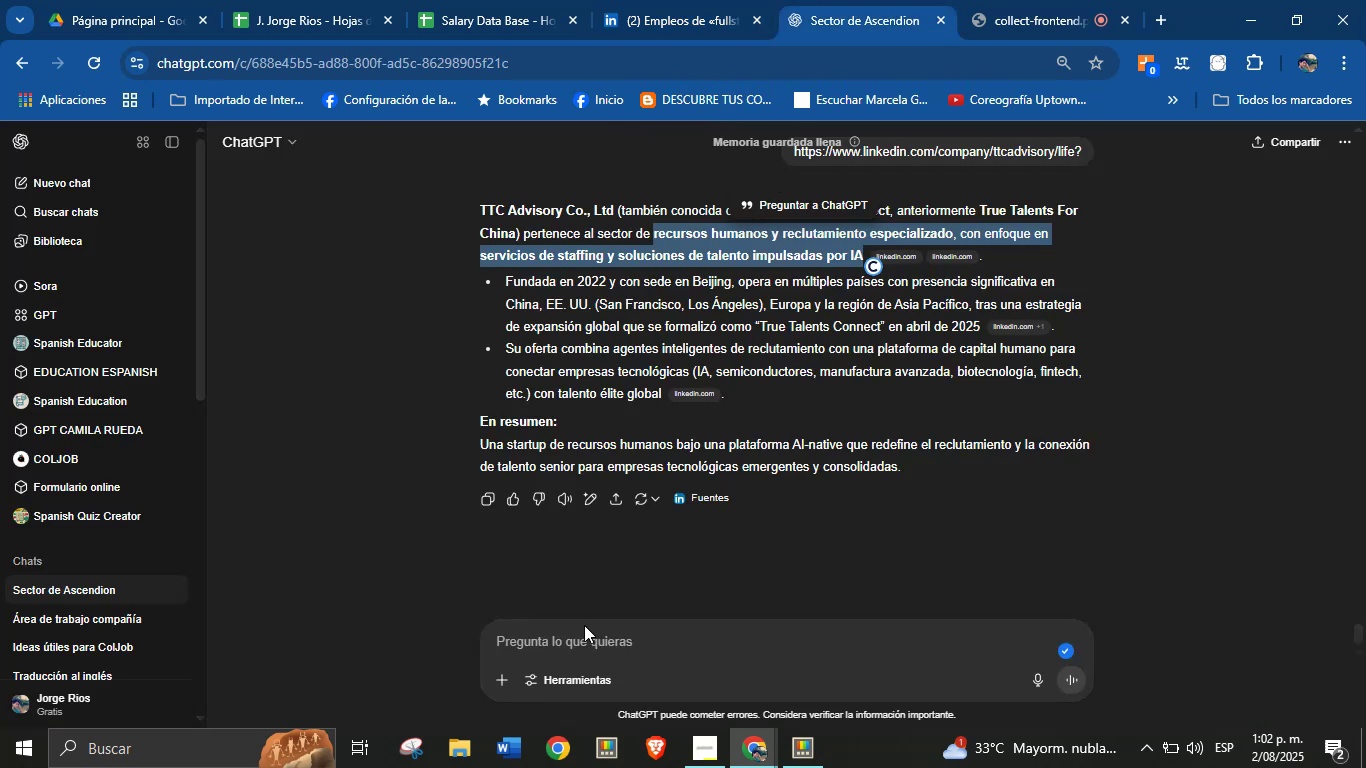 
left_click([579, 632])
 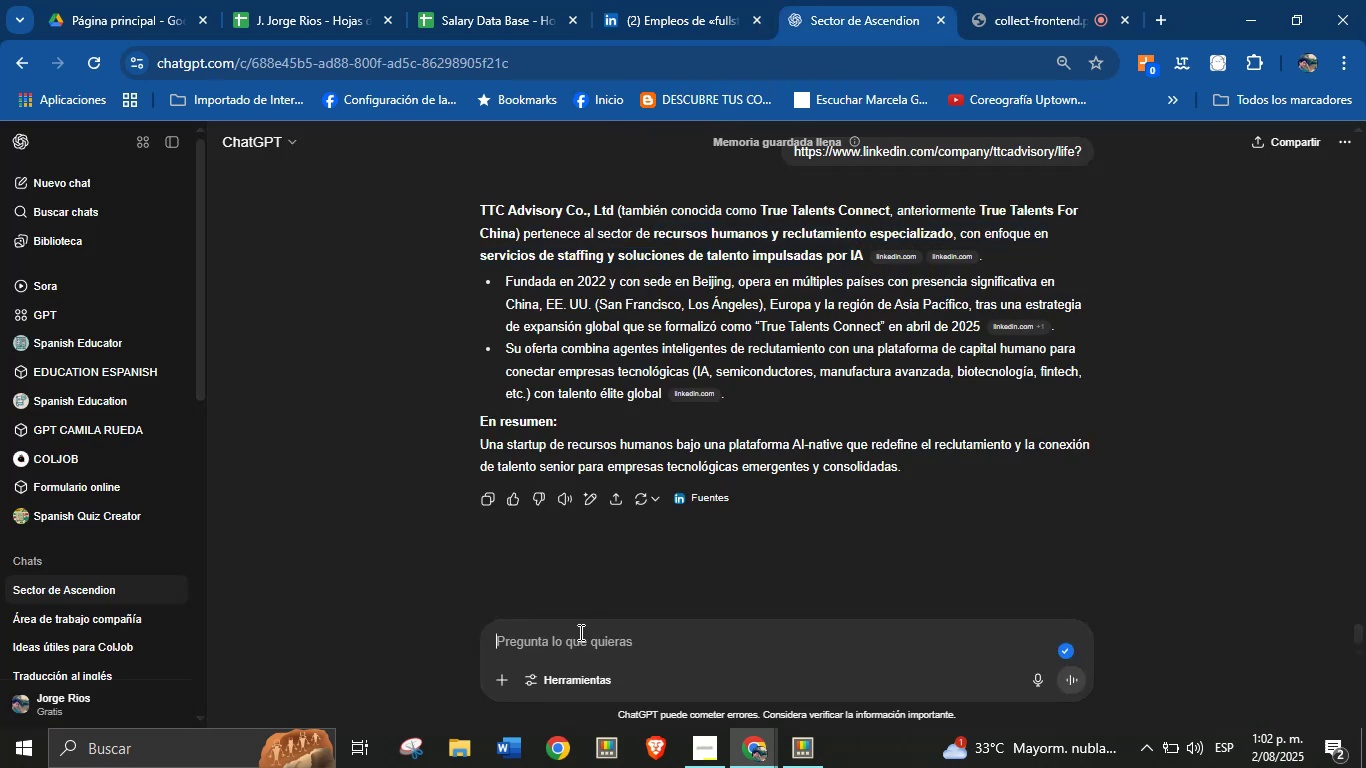 
key(Control+ControlLeft)
 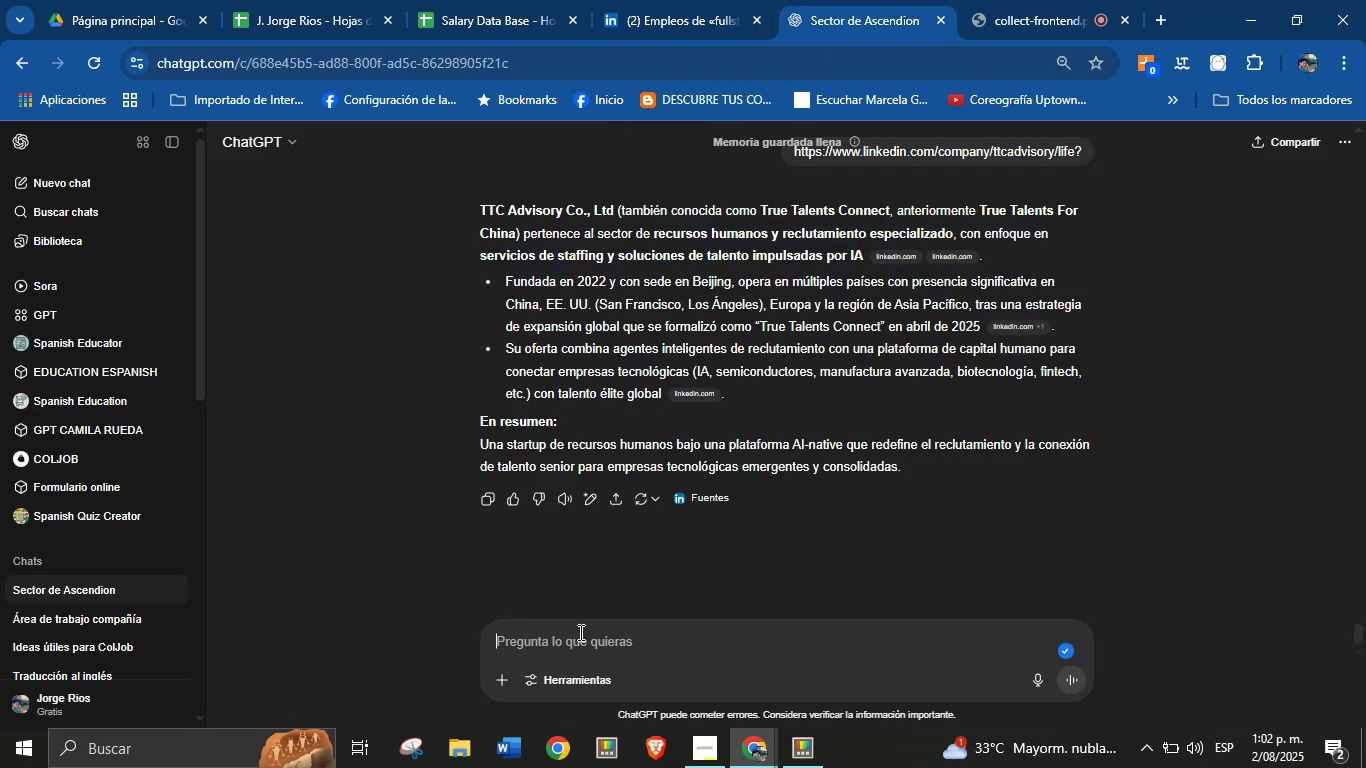 
key(Break)
 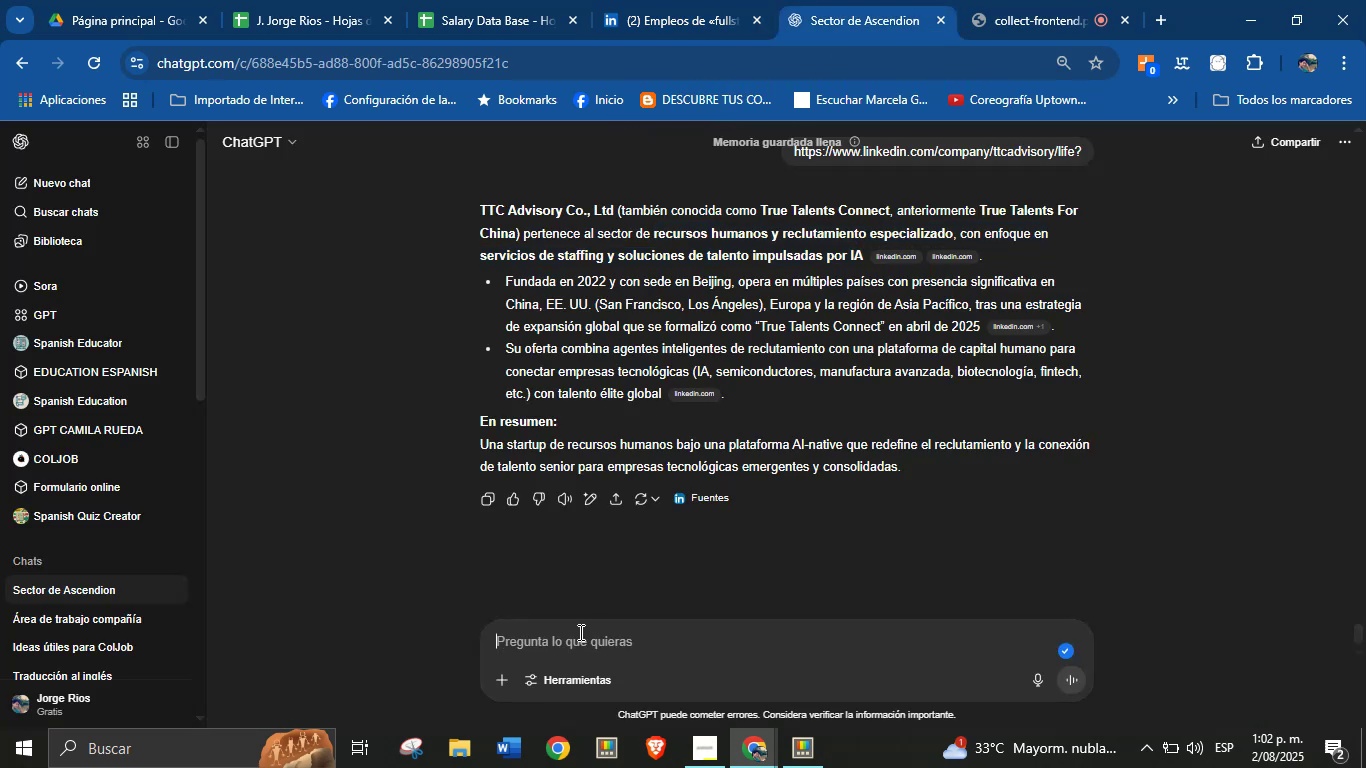 
key(Control+V)
 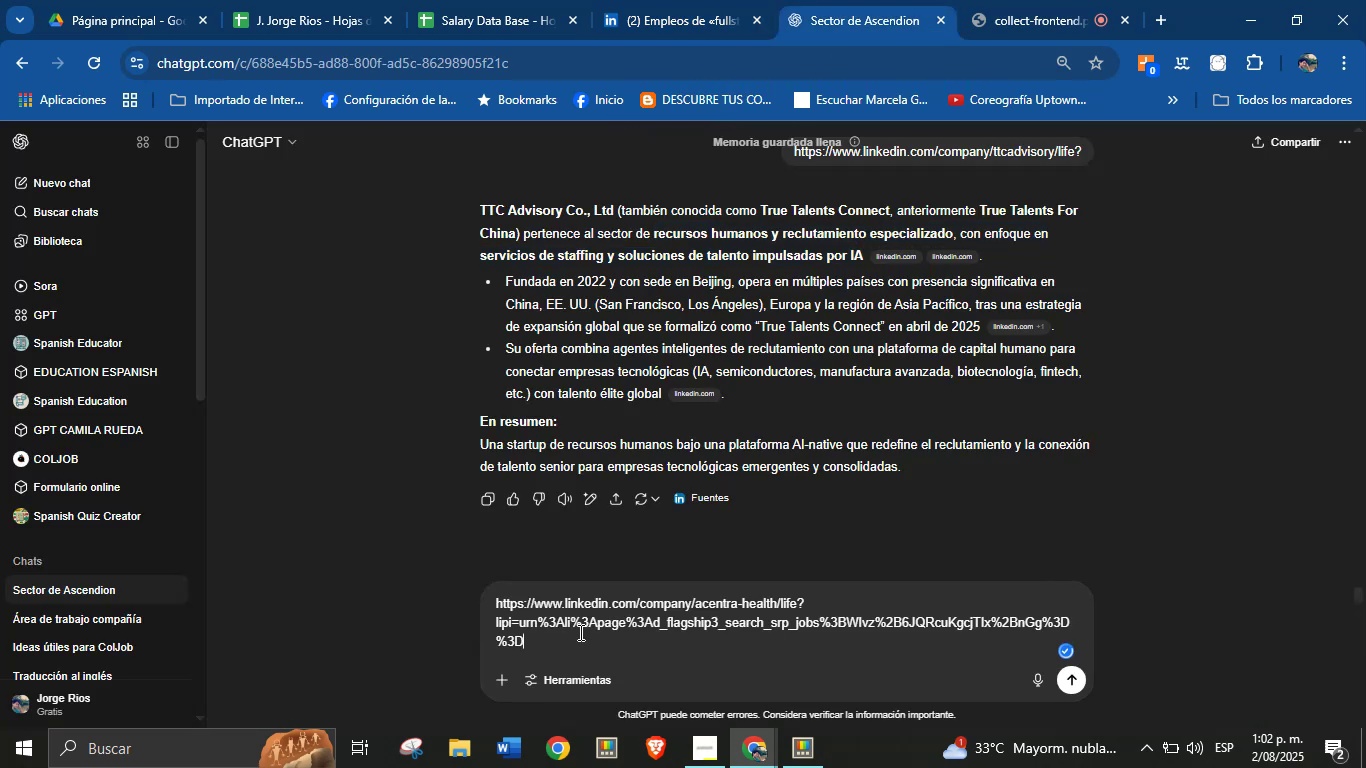 
key(Enter)
 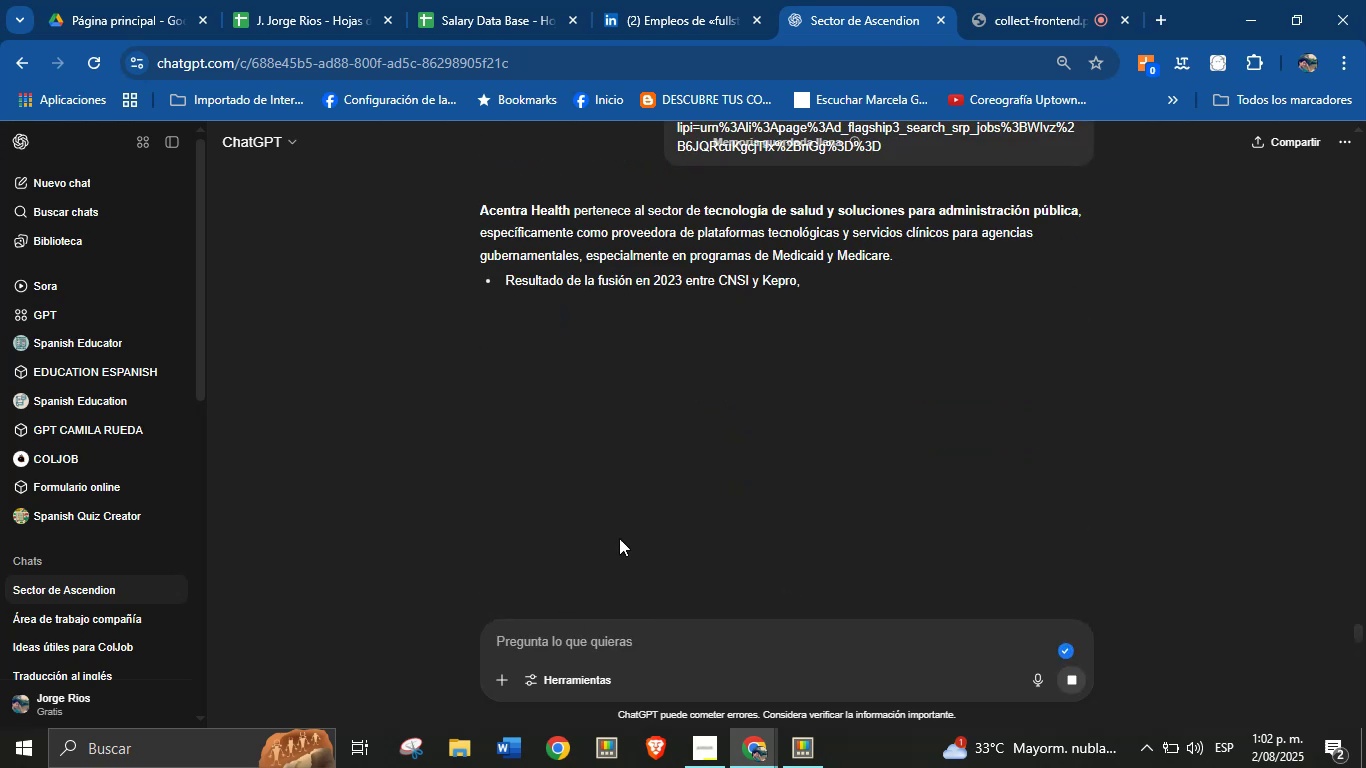 
wait(14.74)
 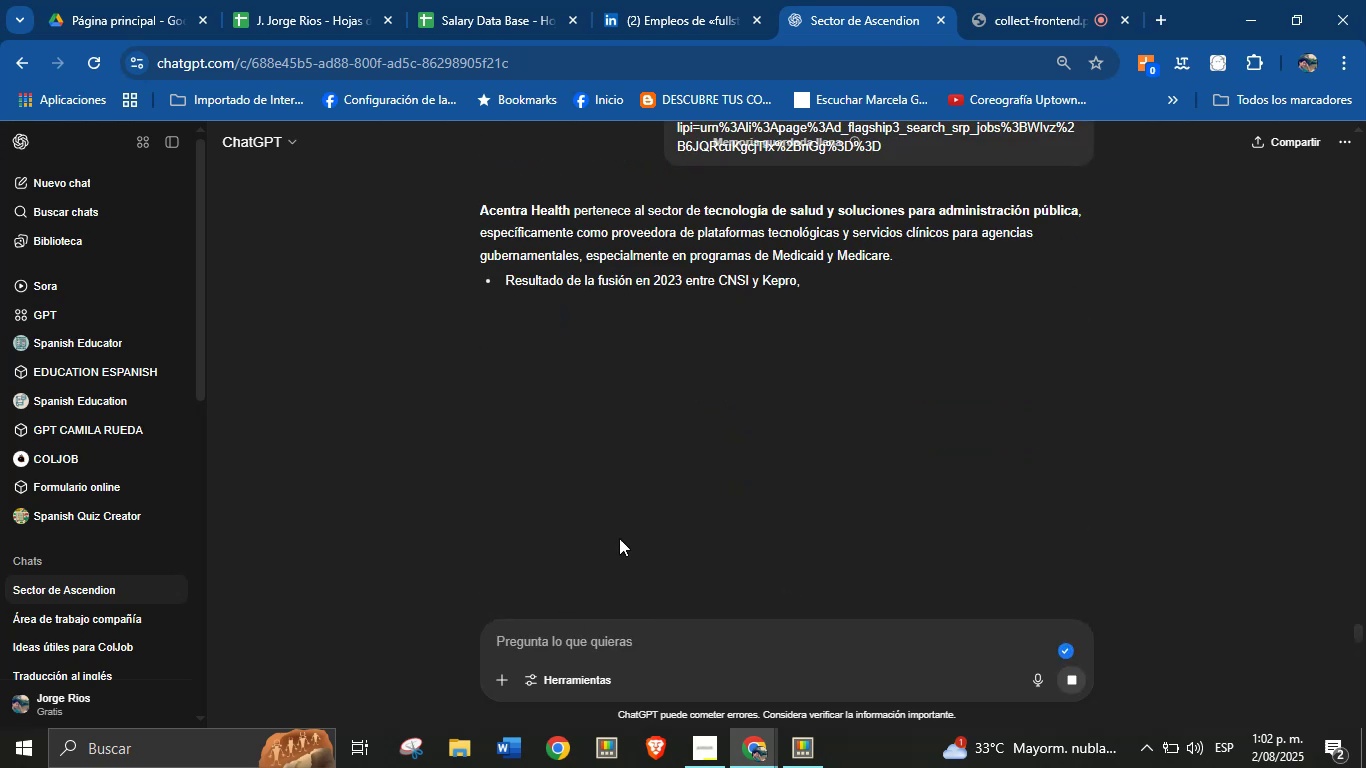 
left_click_drag(start_coordinate=[707, 208], to_coordinate=[965, 212])
 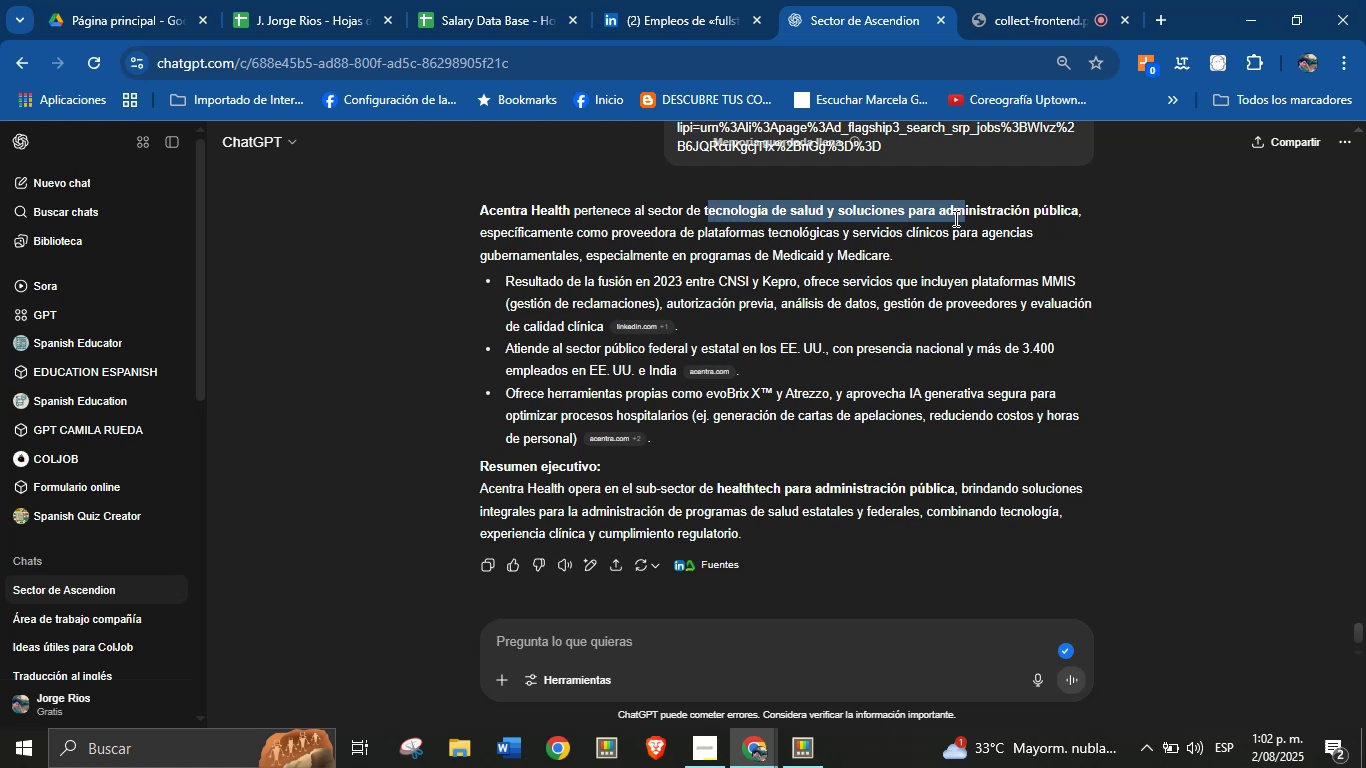 
left_click([936, 225])
 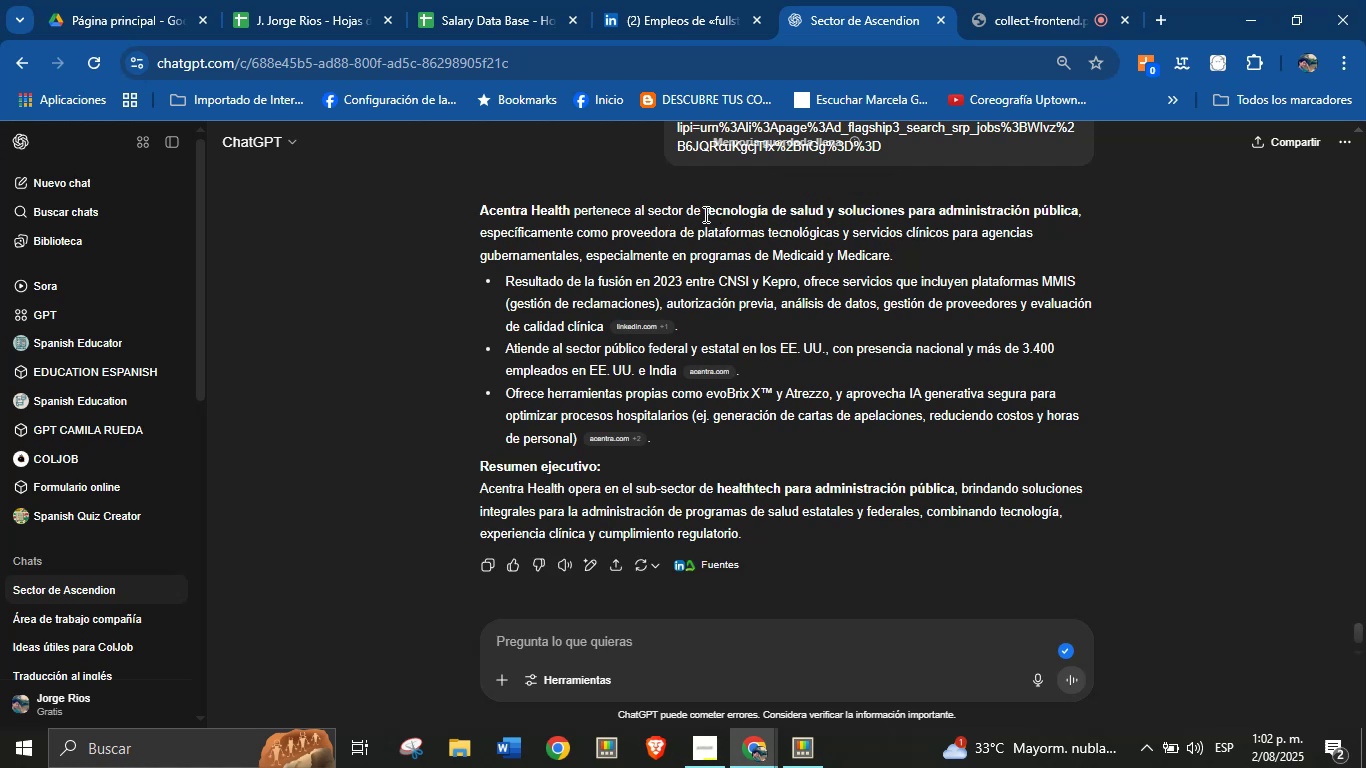 
left_click_drag(start_coordinate=[703, 212], to_coordinate=[1077, 214])
 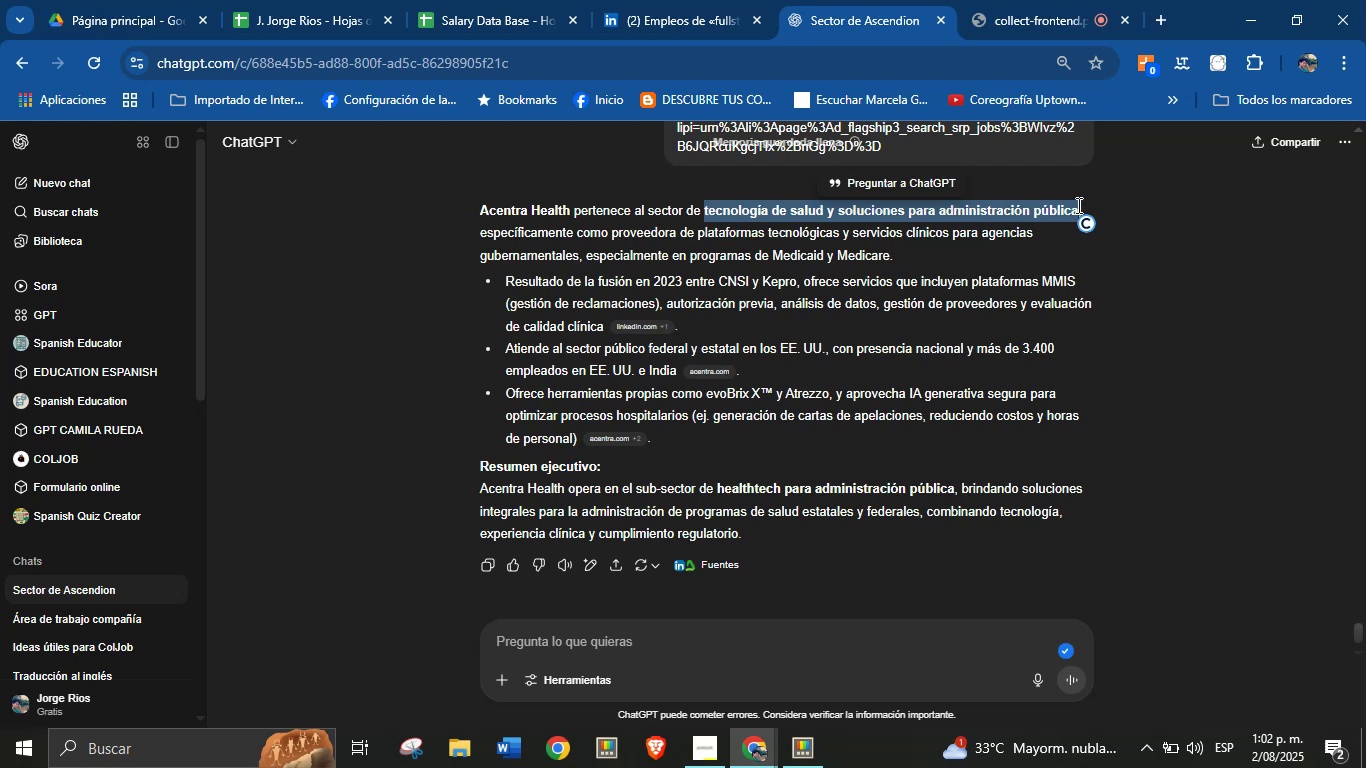 
key(Alt+AltLeft)
 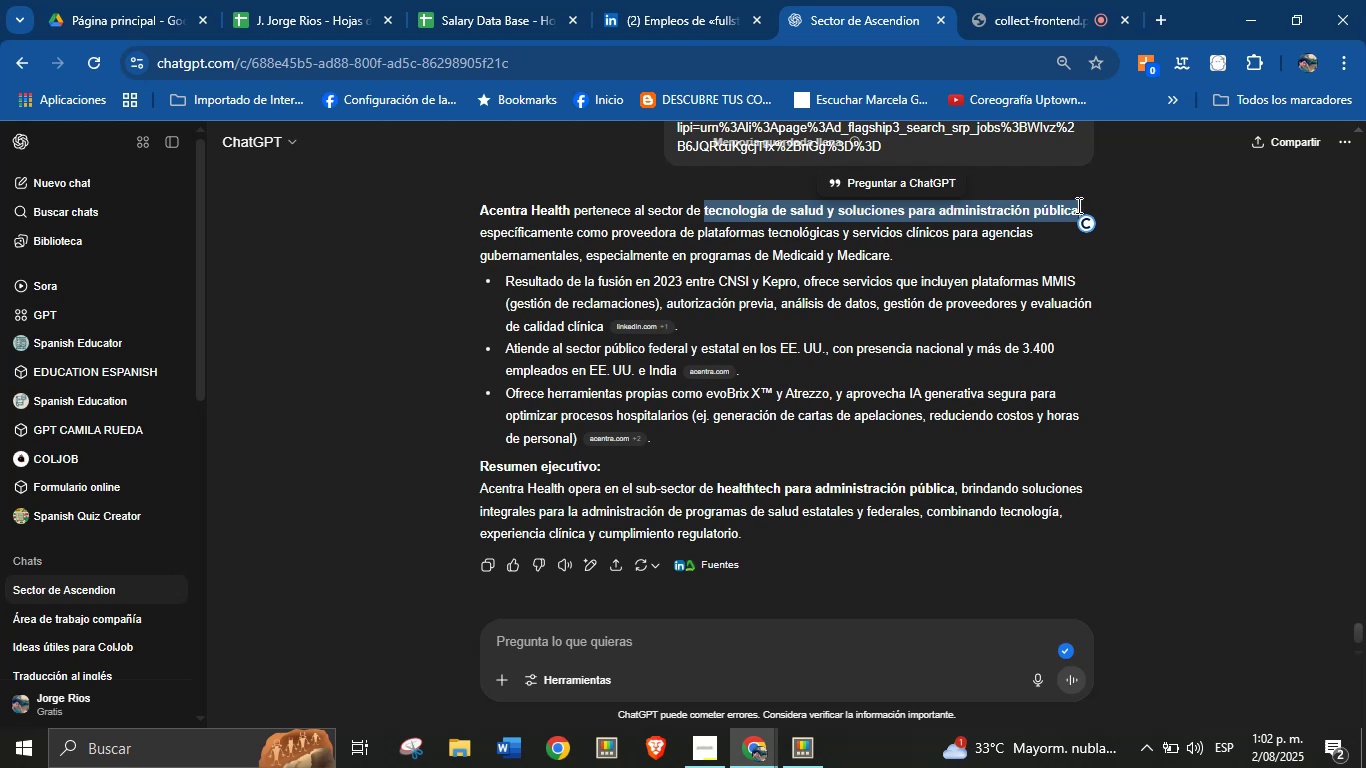 
key(Alt+Control+ControlLeft)
 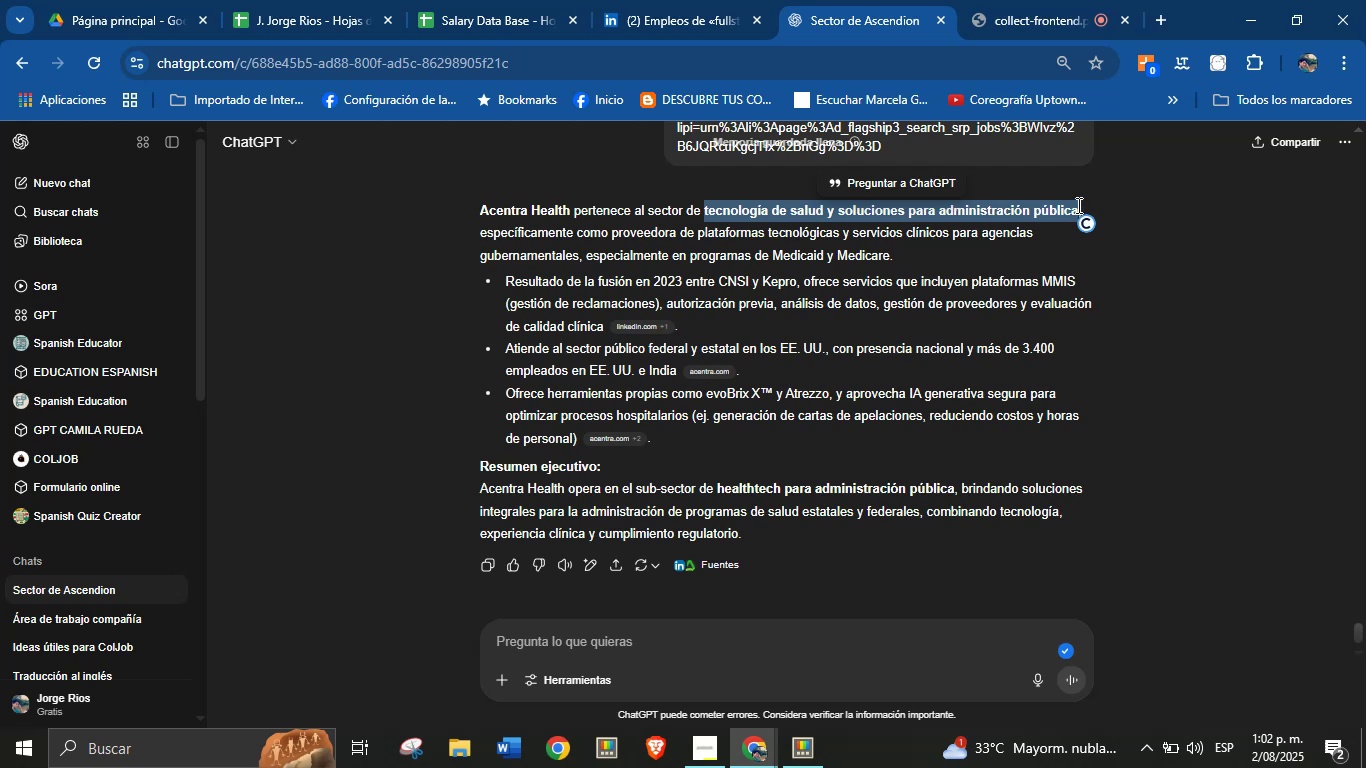 
key(Alt+Control+C)
 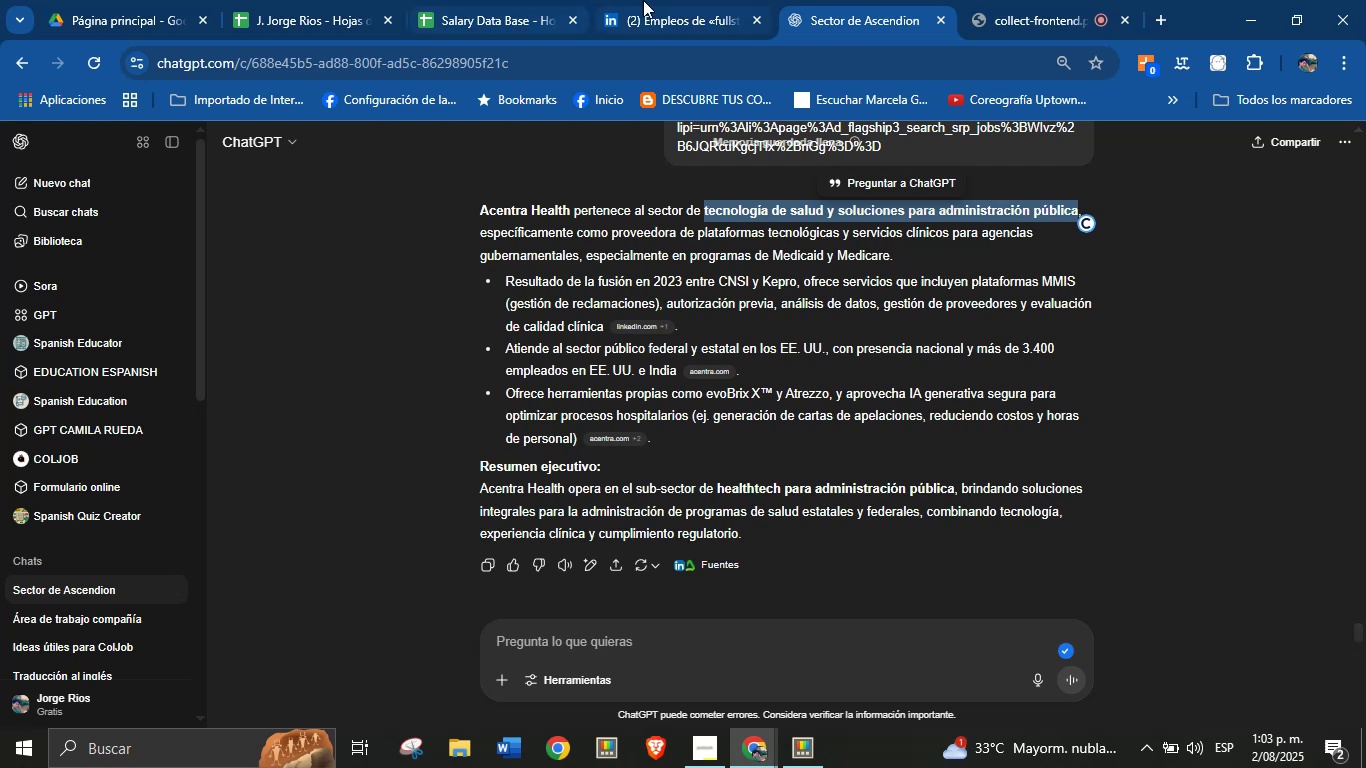 
double_click([445, 0])
 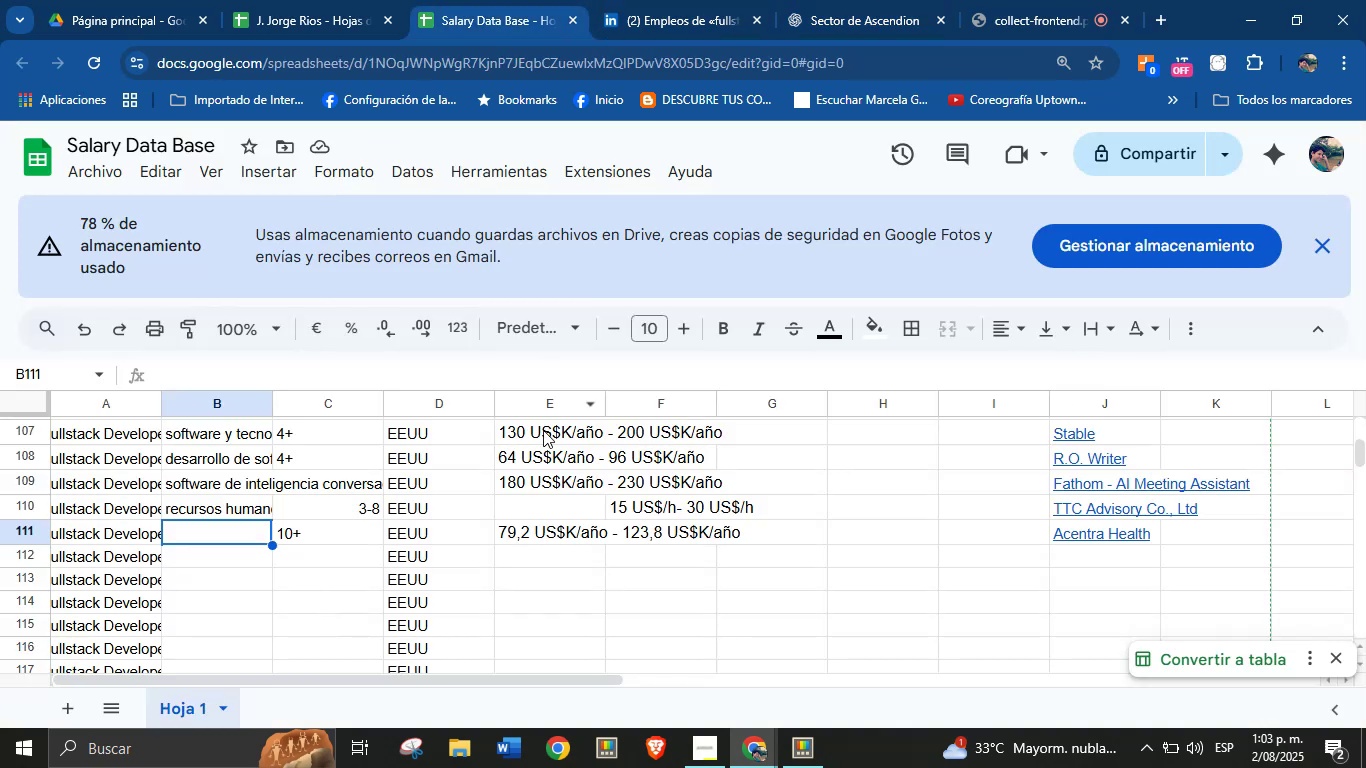 
key(Break)
 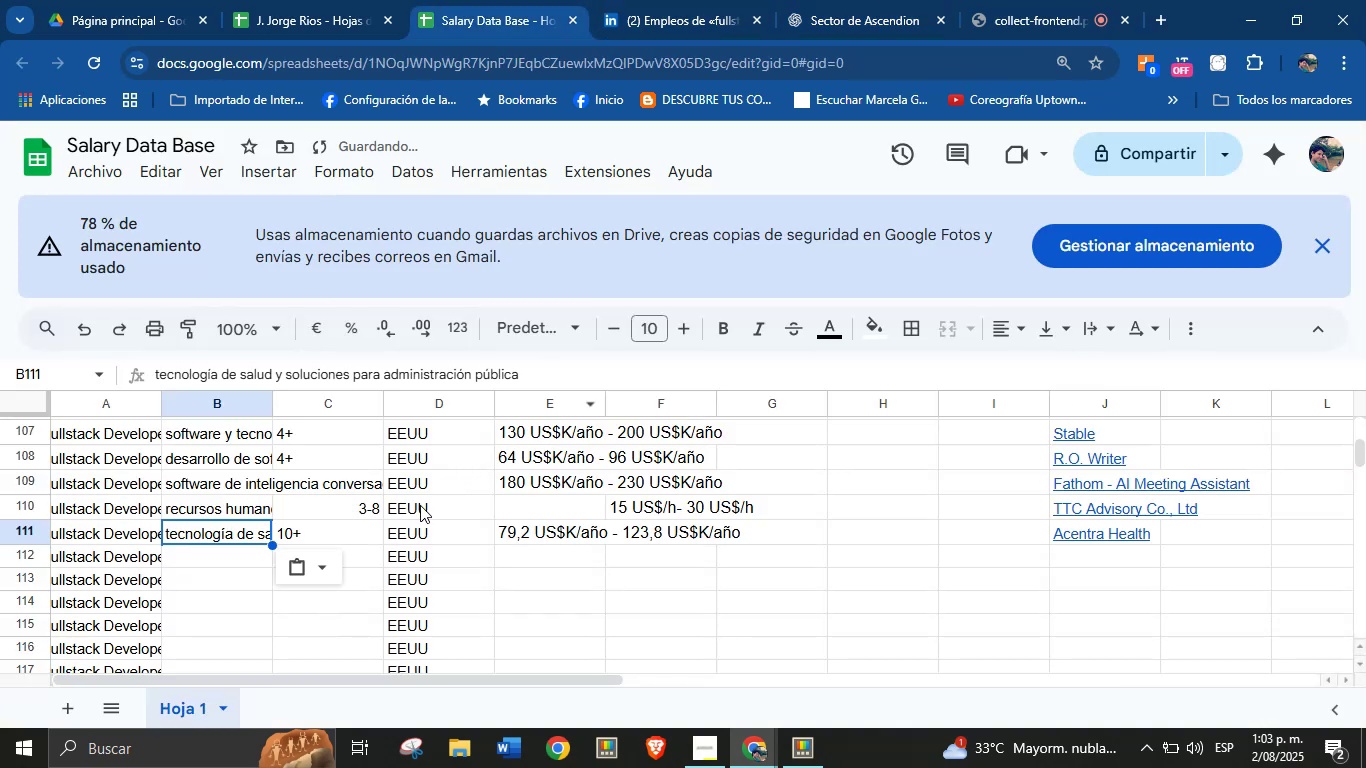 
key(Control+ControlLeft)
 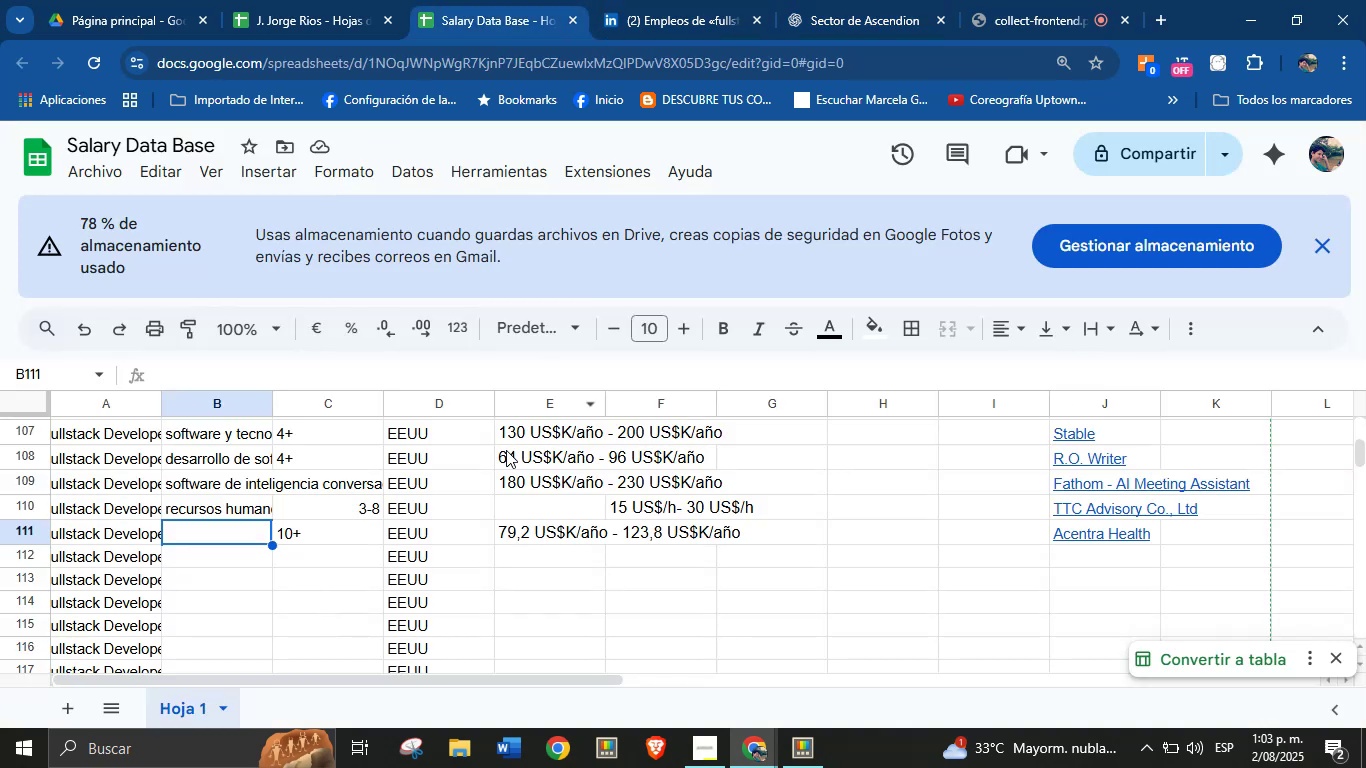 
key(Control+V)
 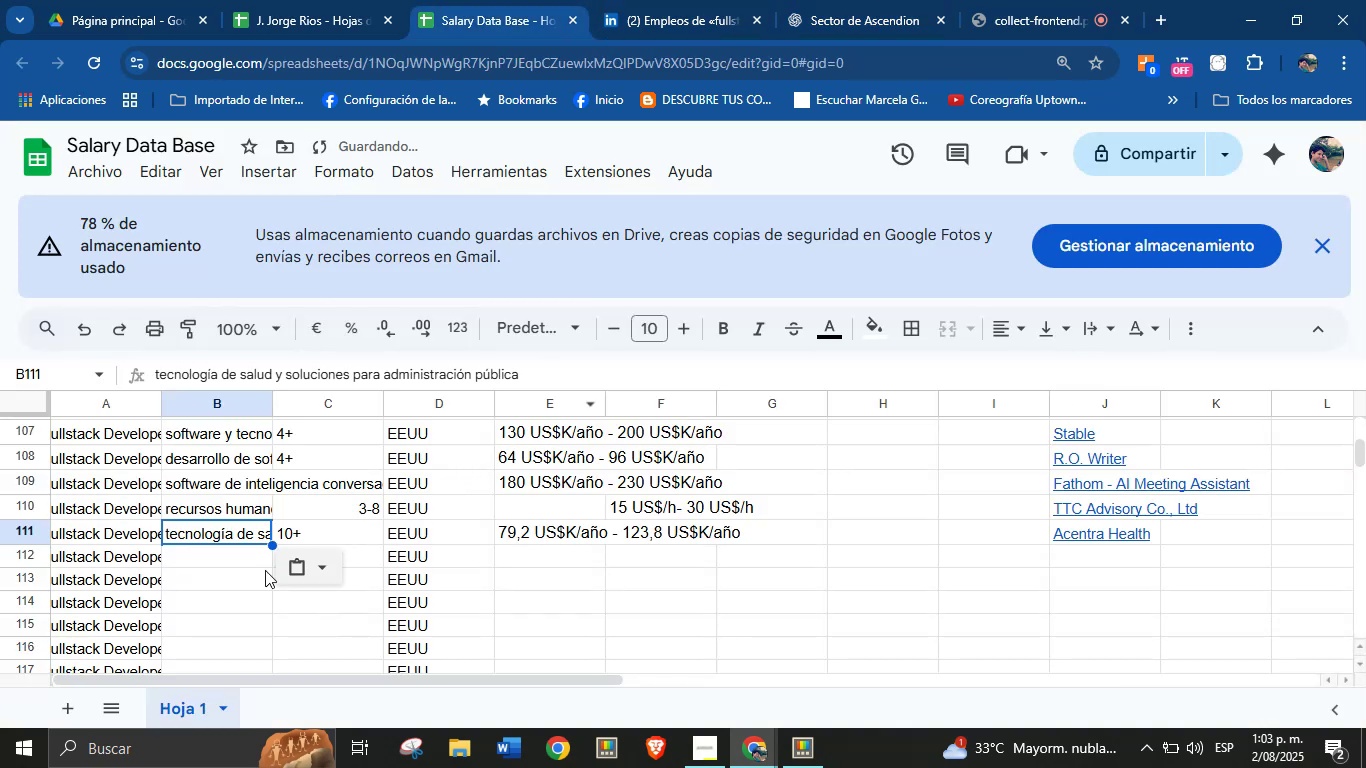 
left_click([218, 558])
 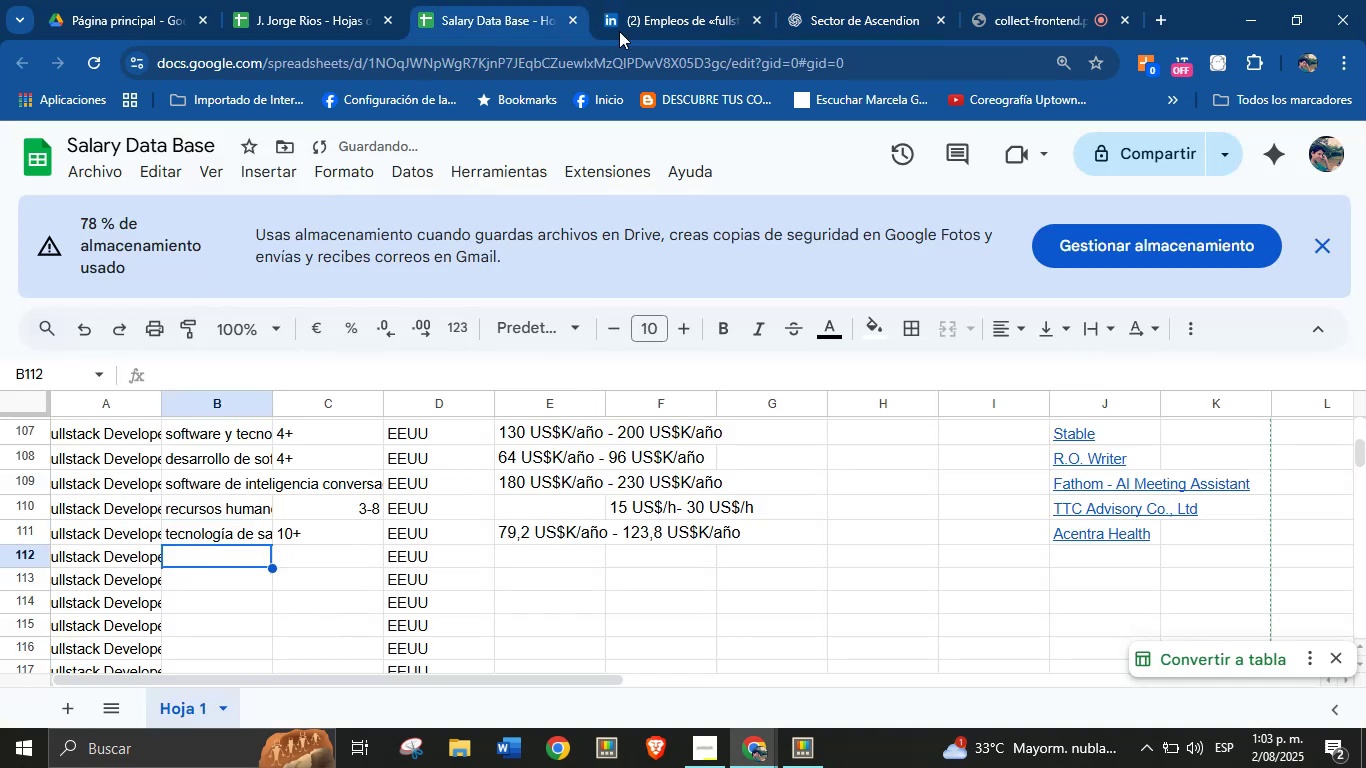 
left_click([655, 0])
 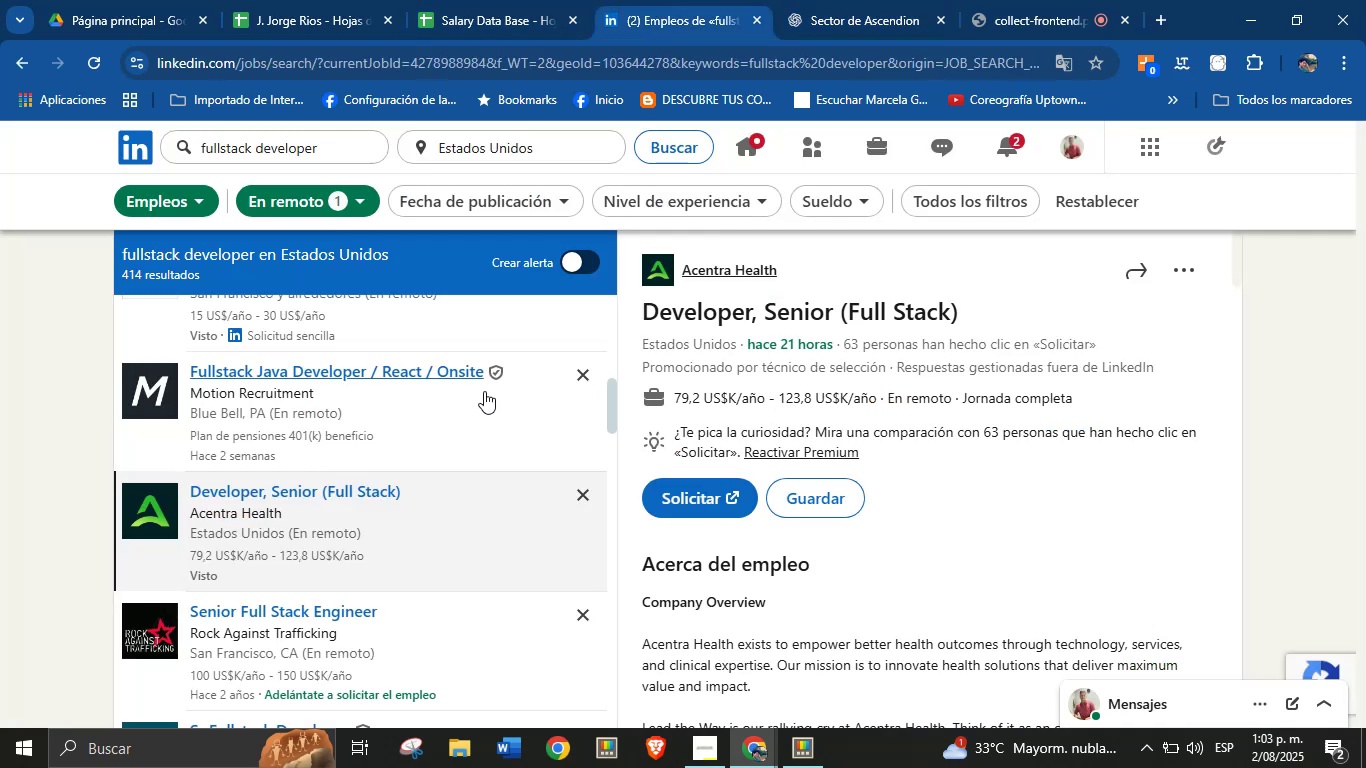 
scroll: coordinate [388, 432], scroll_direction: down, amount: 1.0
 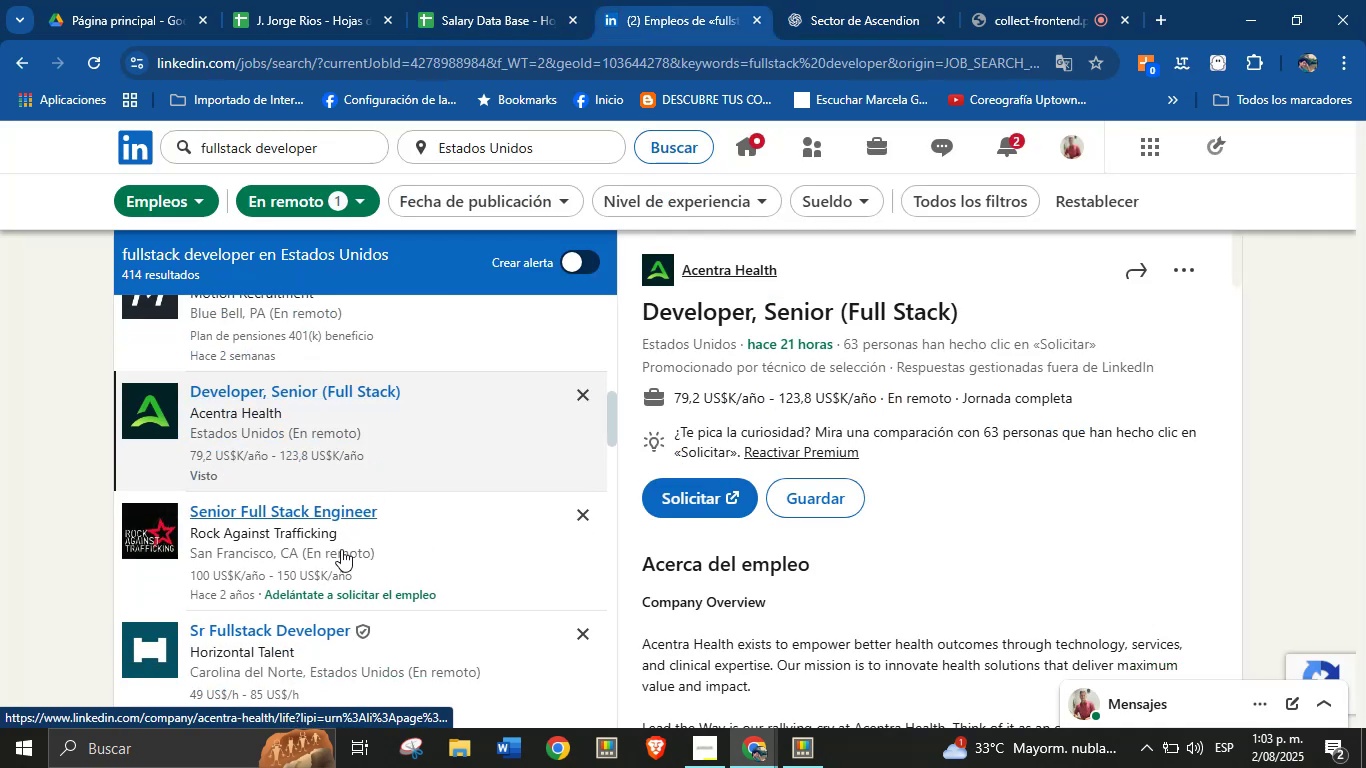 
left_click([358, 540])
 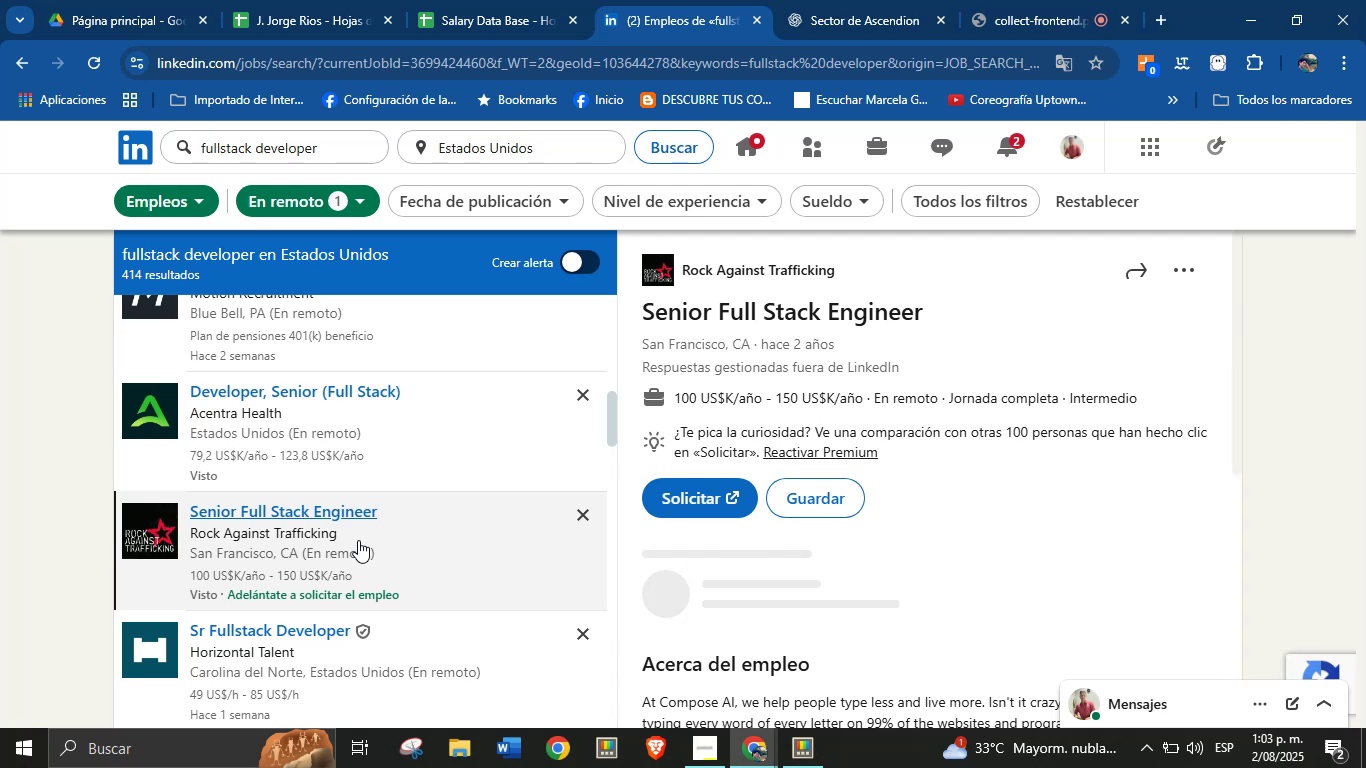 
wait(5.07)
 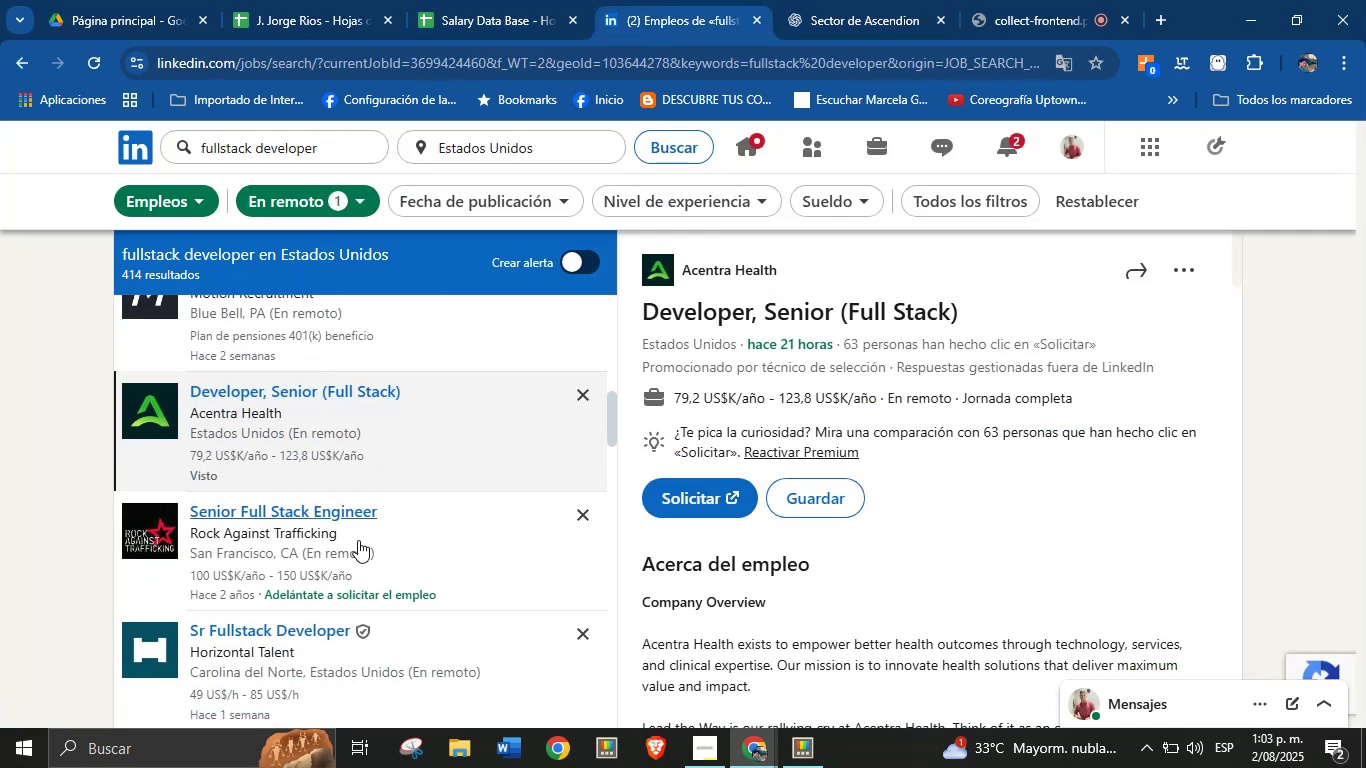 
scroll: coordinate [971, 519], scroll_direction: down, amount: 7.0
 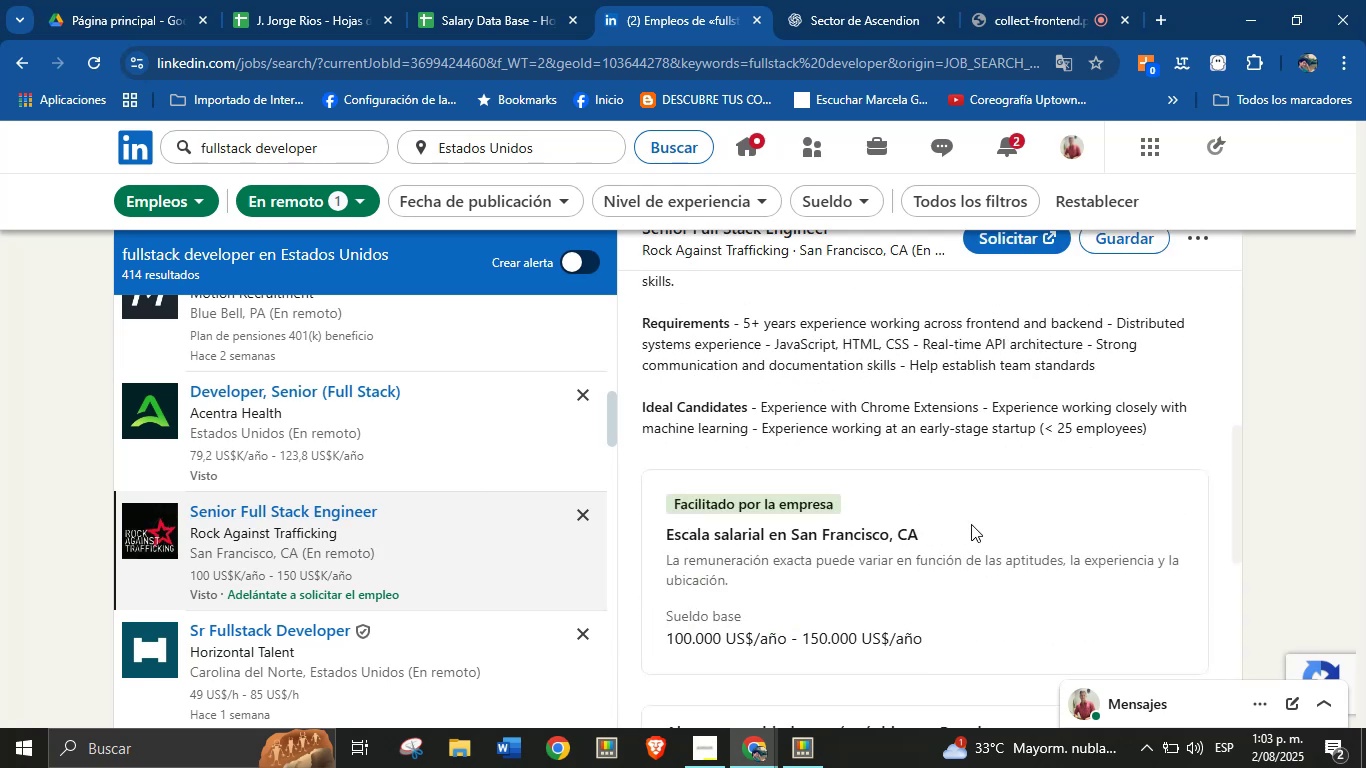 
scroll: coordinate [971, 523], scroll_direction: up, amount: 16.0
 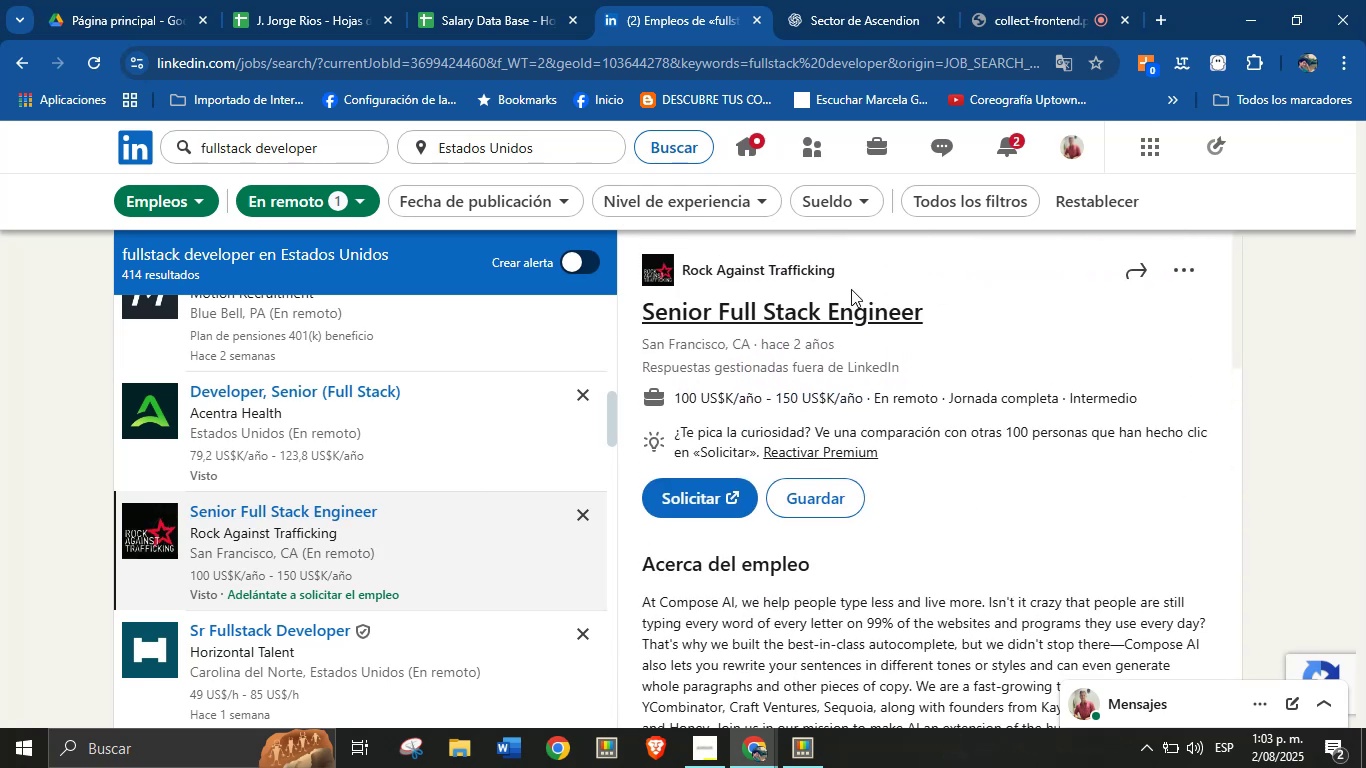 
left_click_drag(start_coordinate=[847, 281], to_coordinate=[680, 277])
 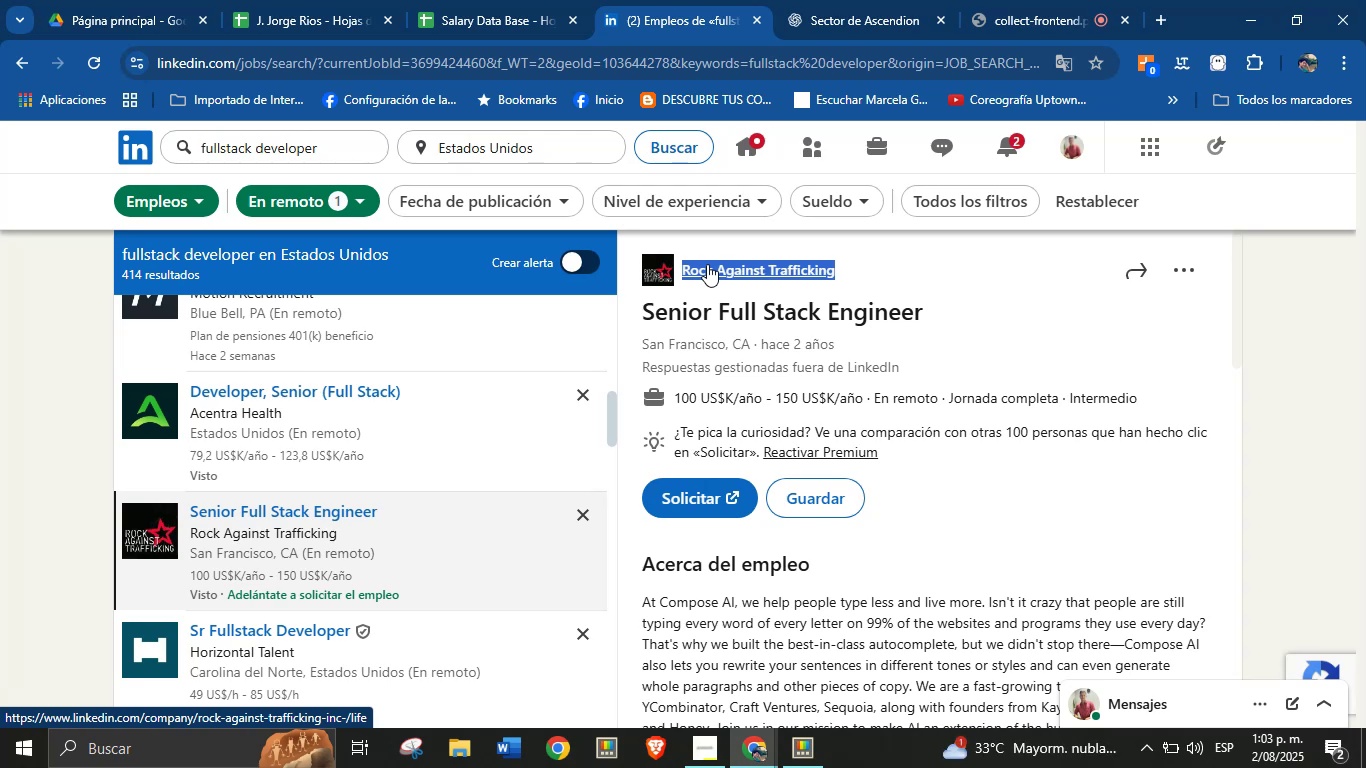 
wait(7.11)
 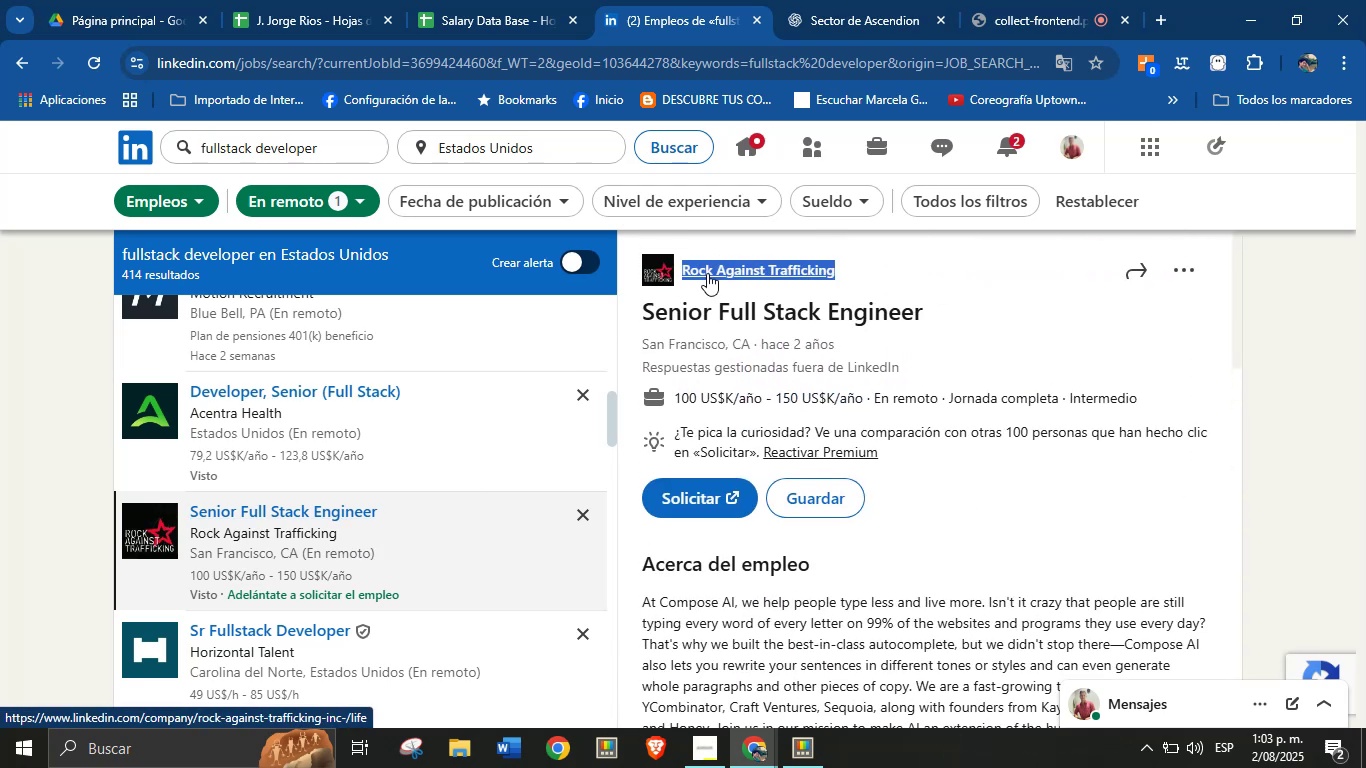 
key(Alt+Control+ControlLeft)
 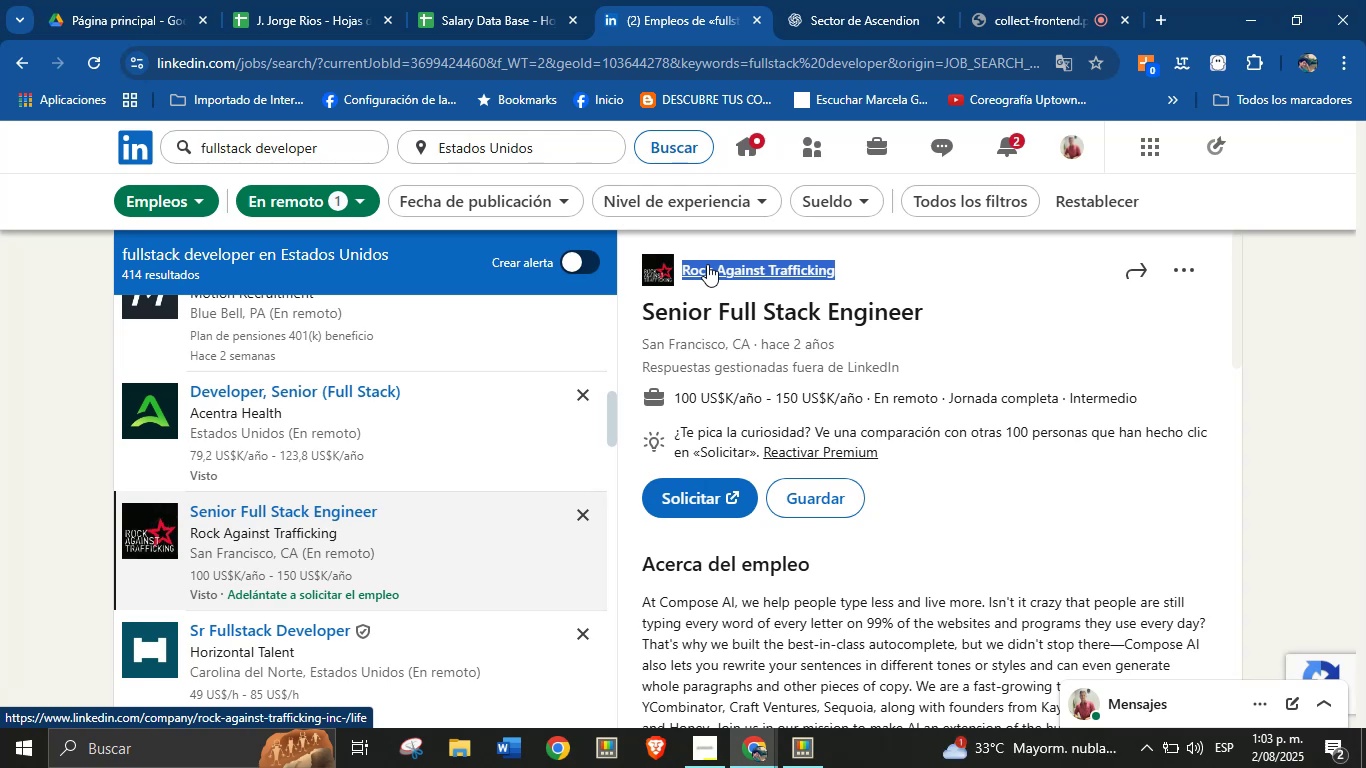 
key(Alt+AltLeft)
 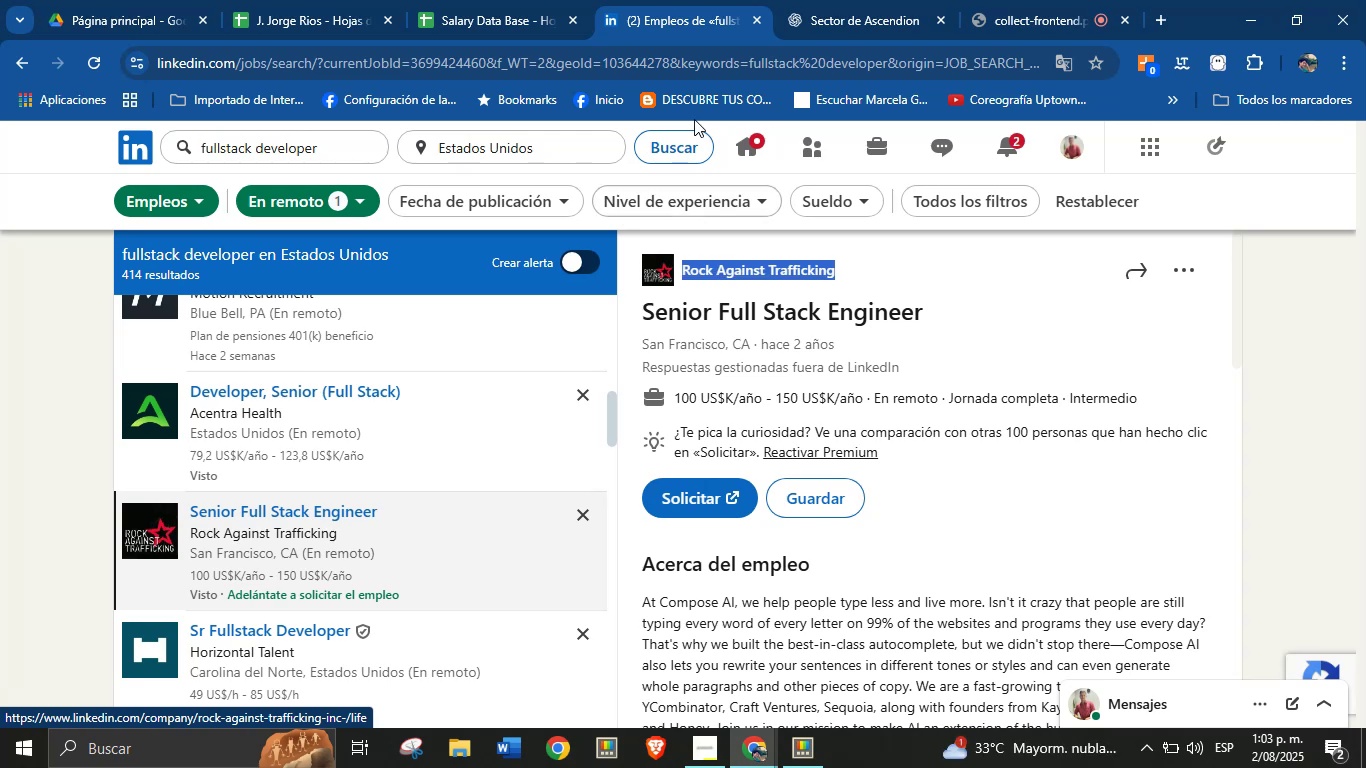 
key(Alt+Control+C)
 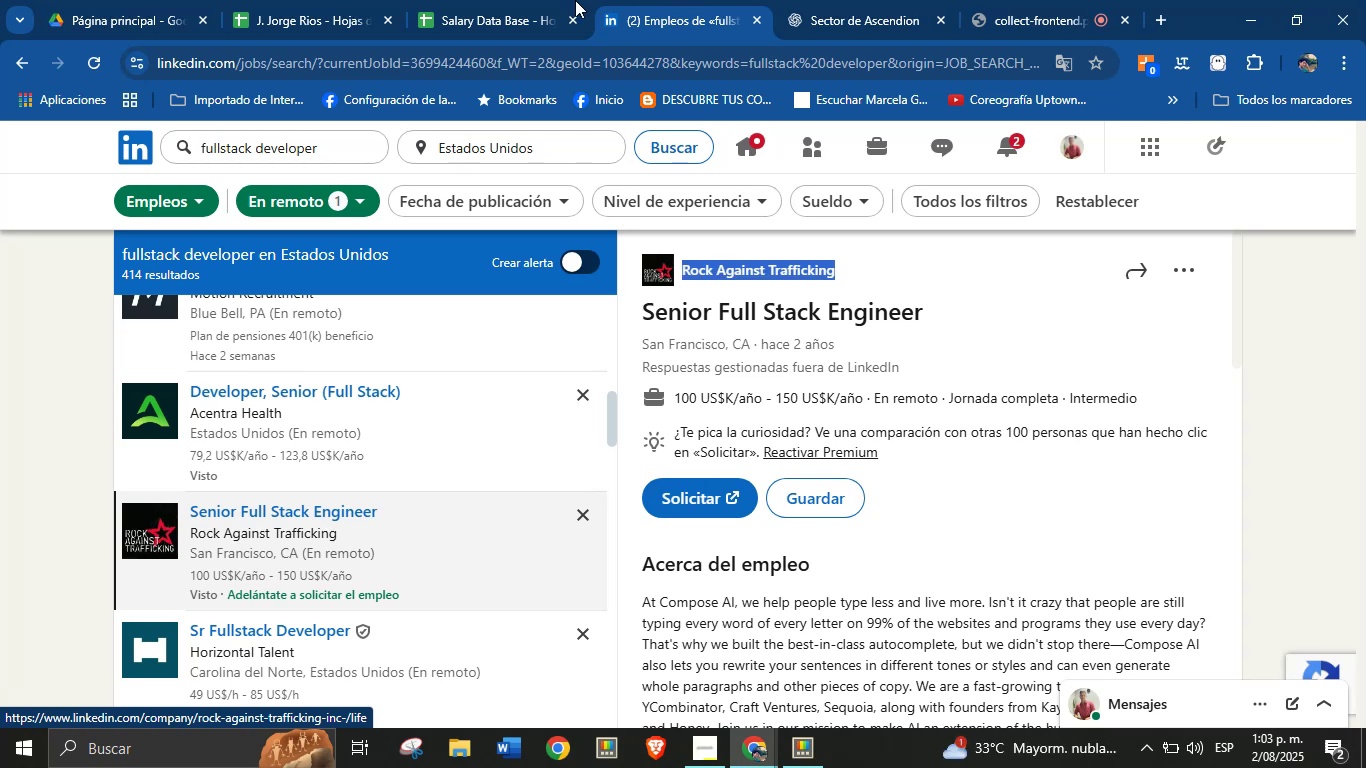 
left_click([496, 0])
 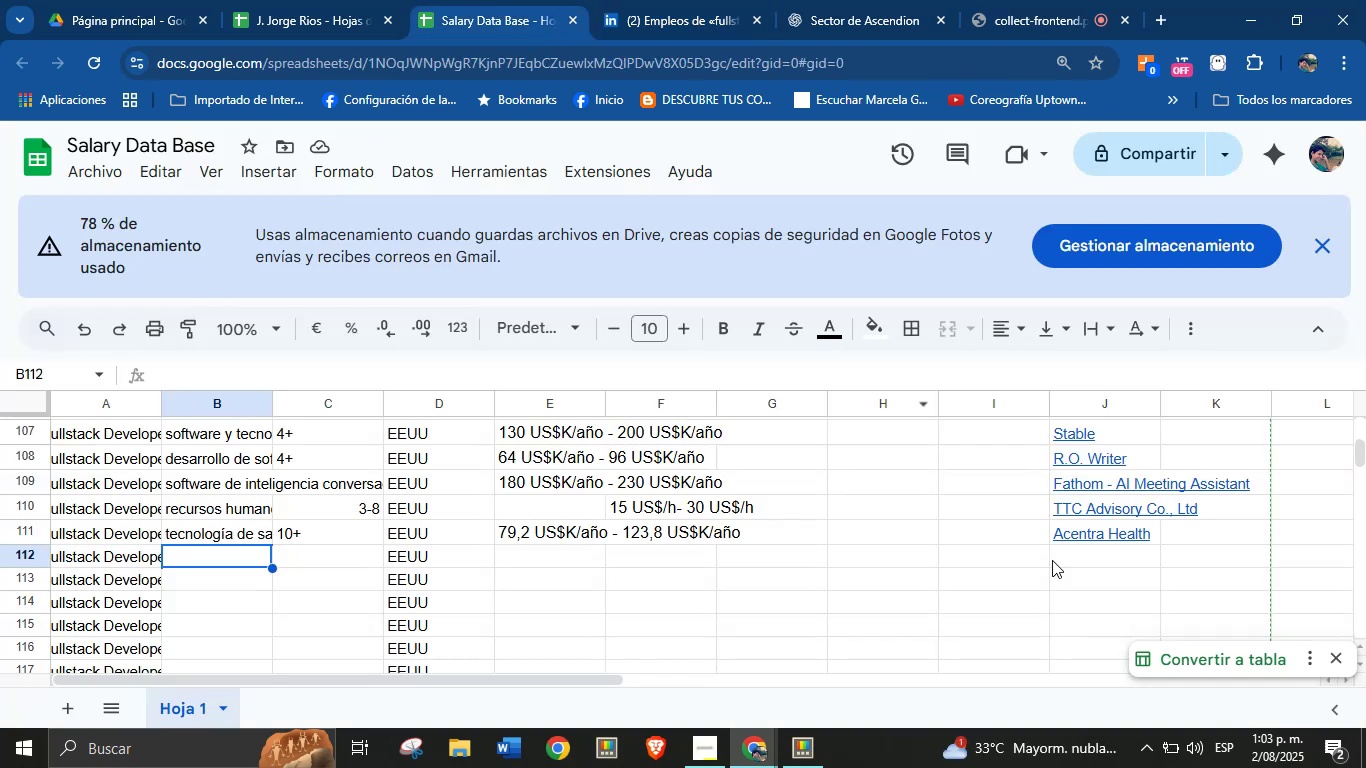 
left_click([1070, 559])
 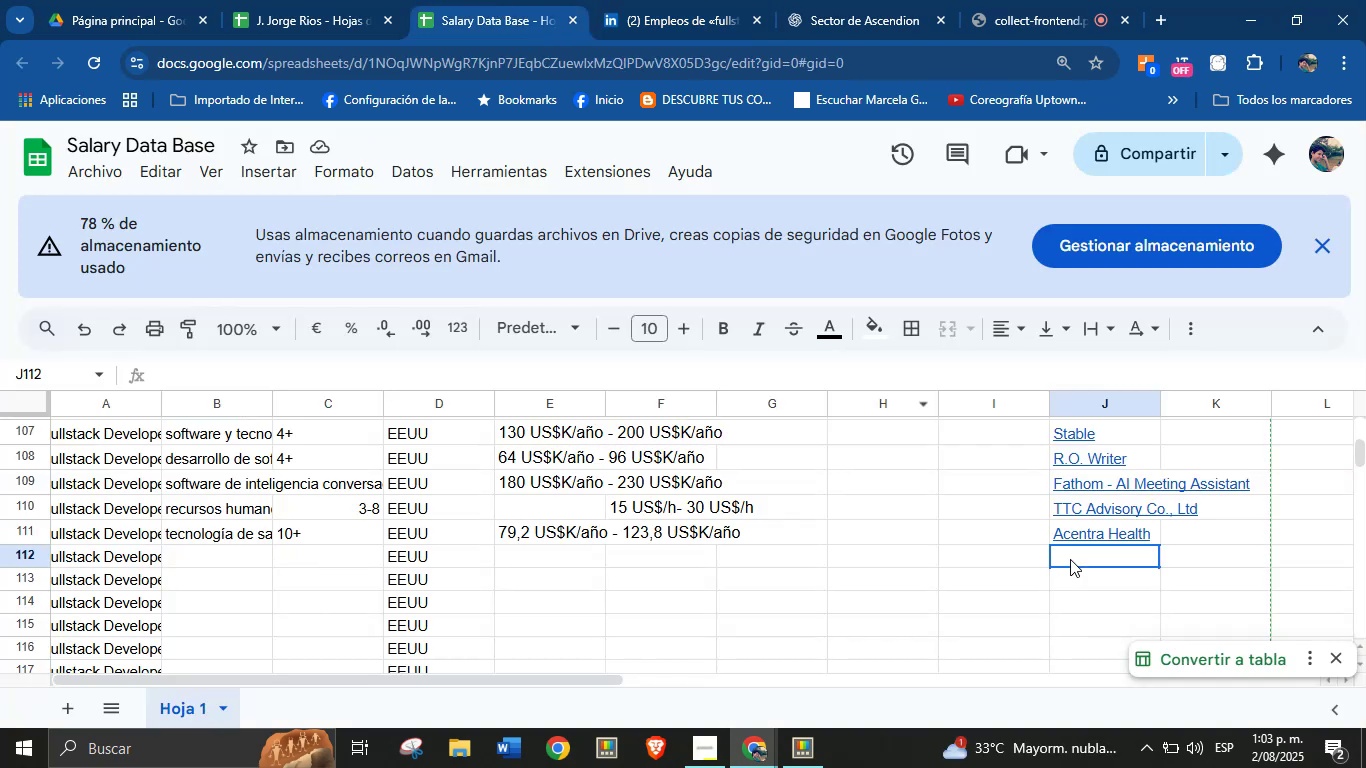 
key(Break)
 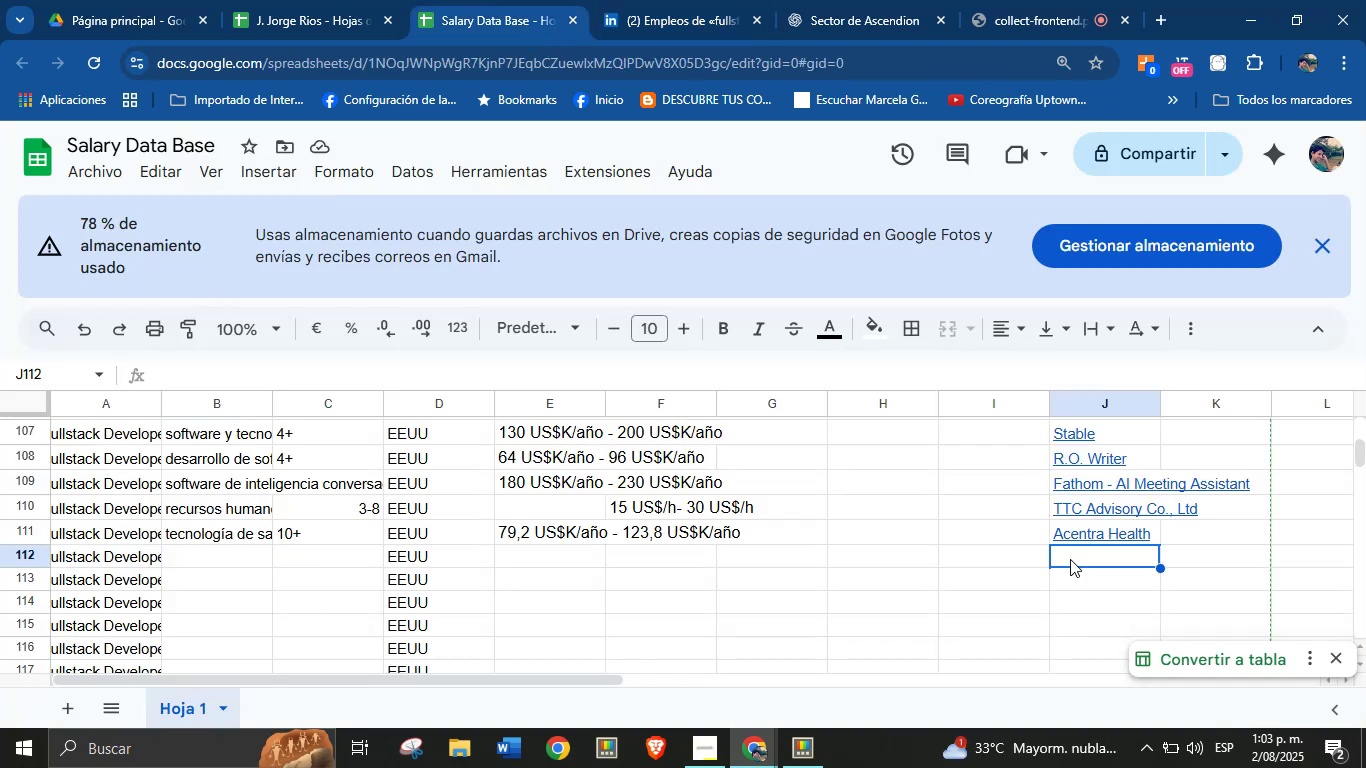 
key(Control+ControlLeft)
 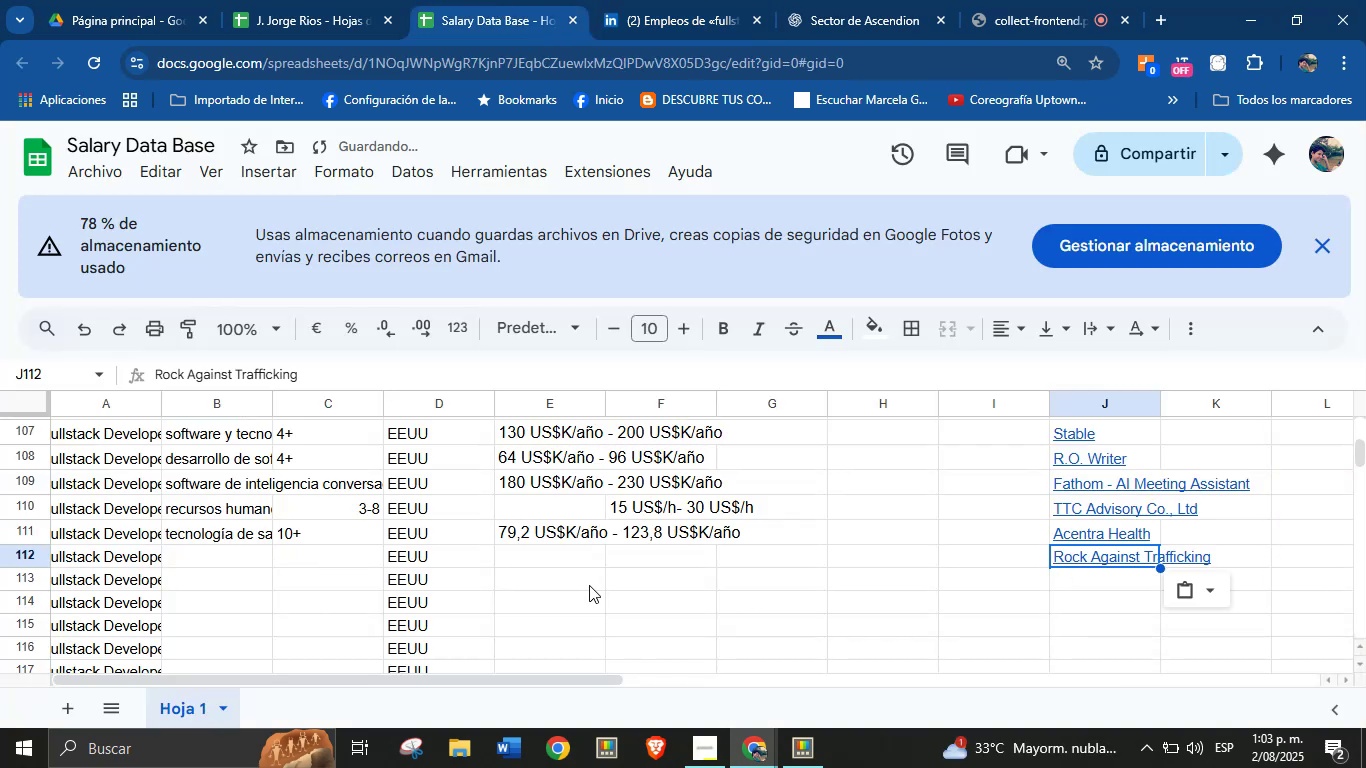 
key(Control+V)
 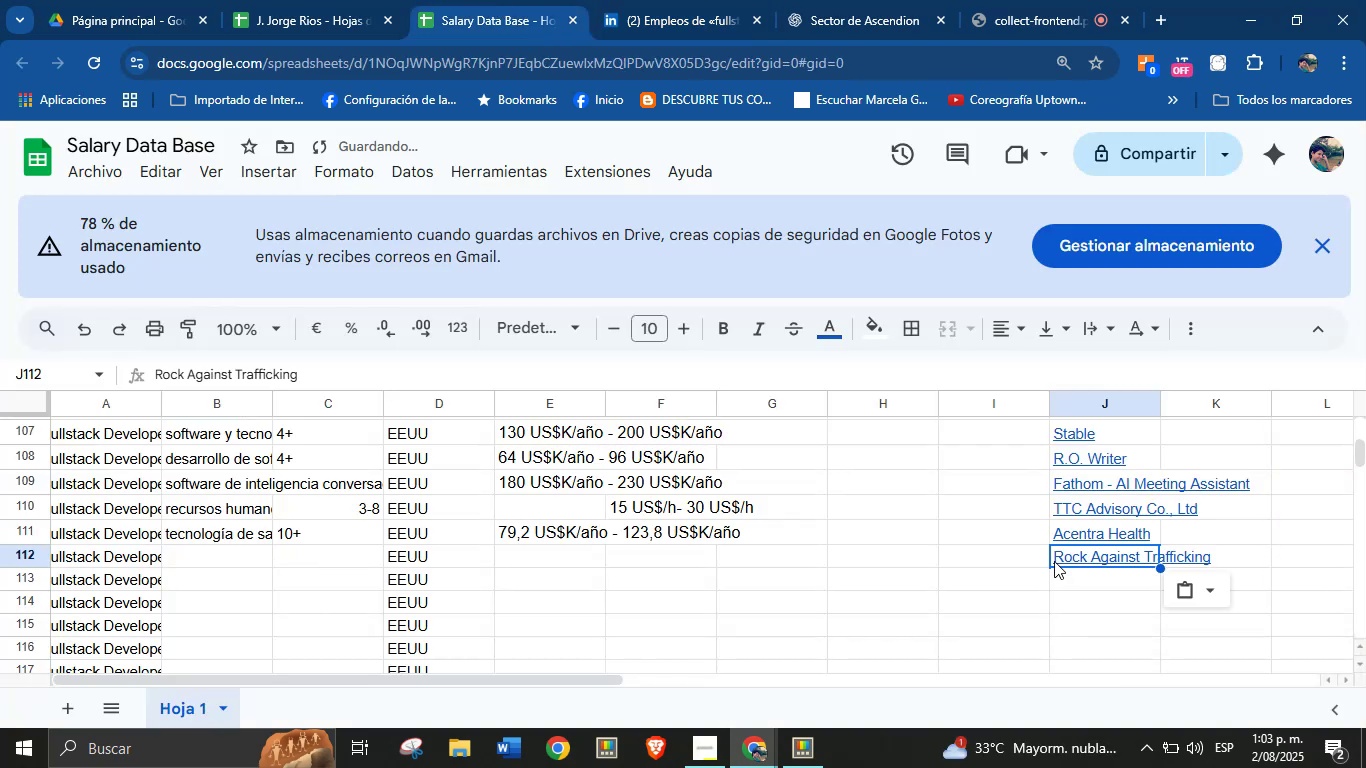 
left_click([541, 561])
 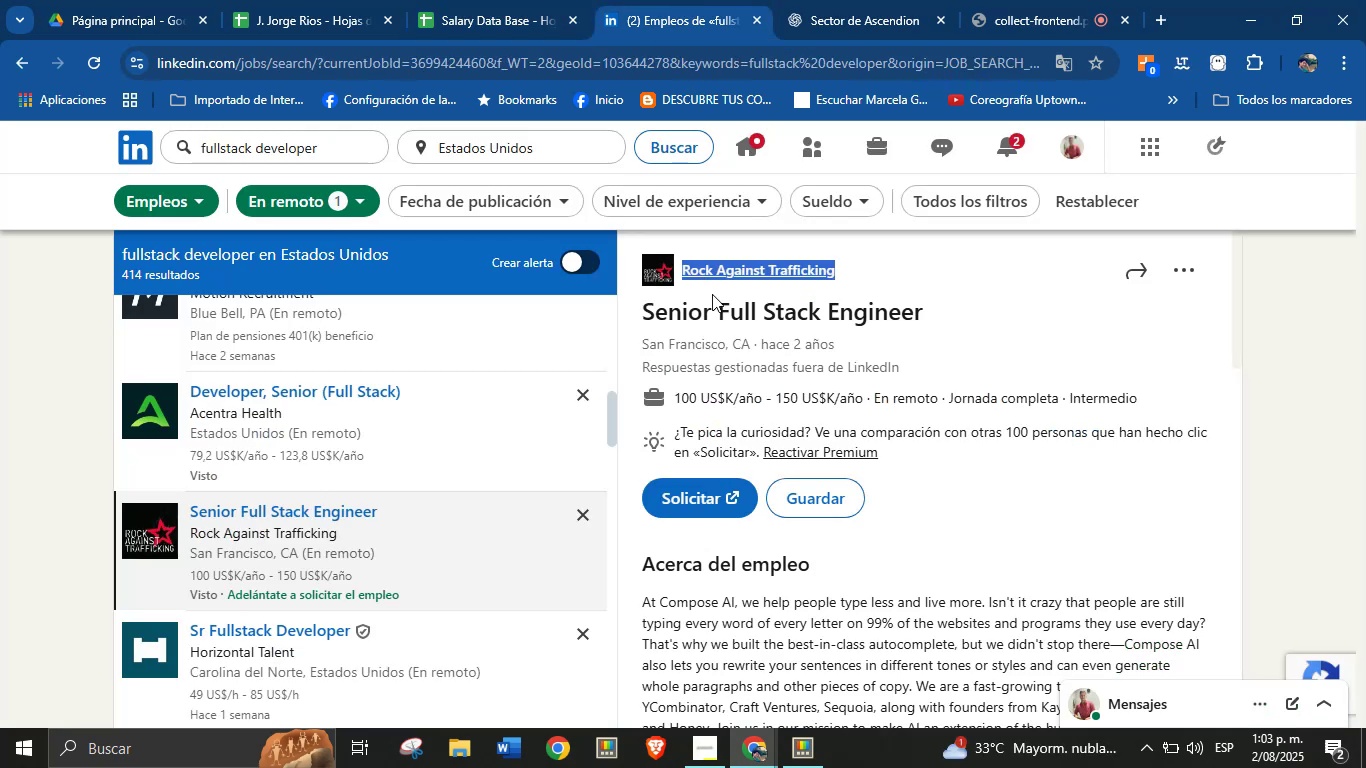 
left_click([910, 580])
 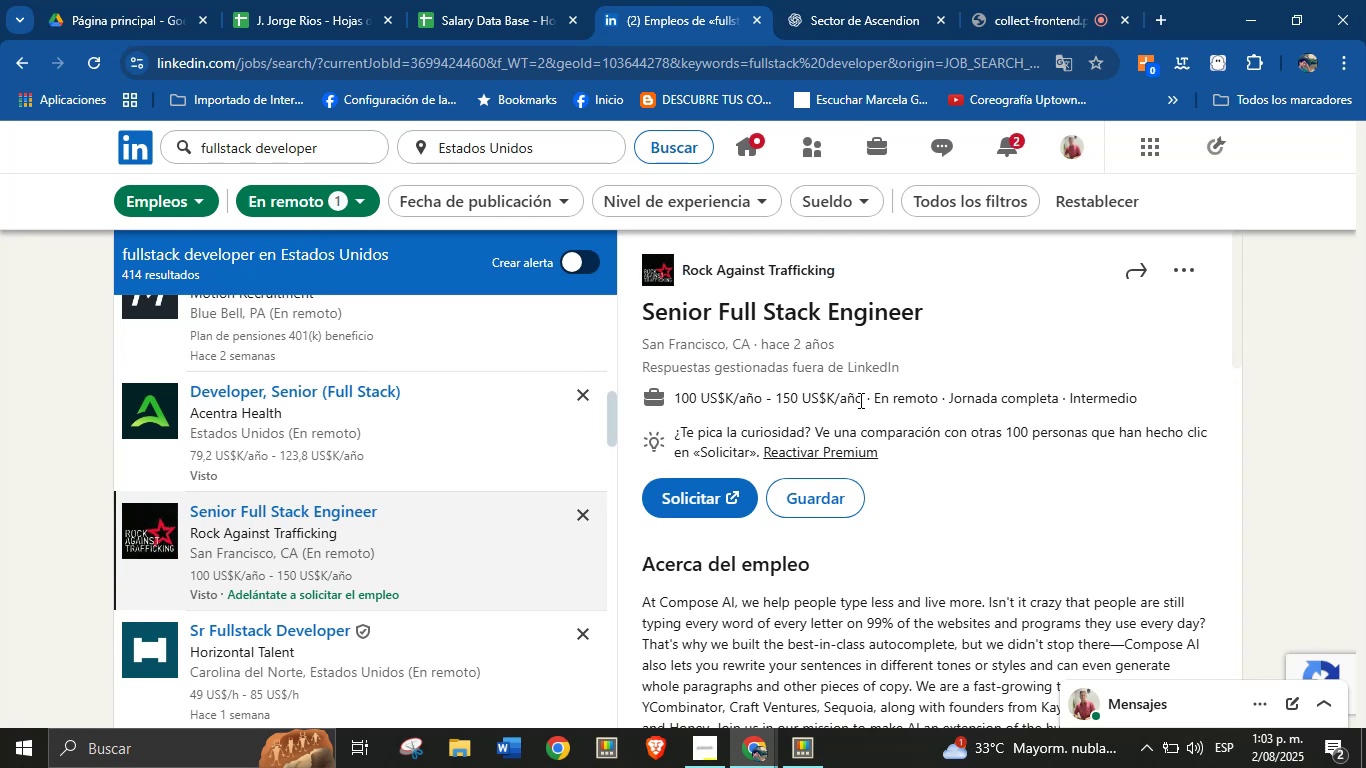 
left_click_drag(start_coordinate=[863, 399], to_coordinate=[677, 399])
 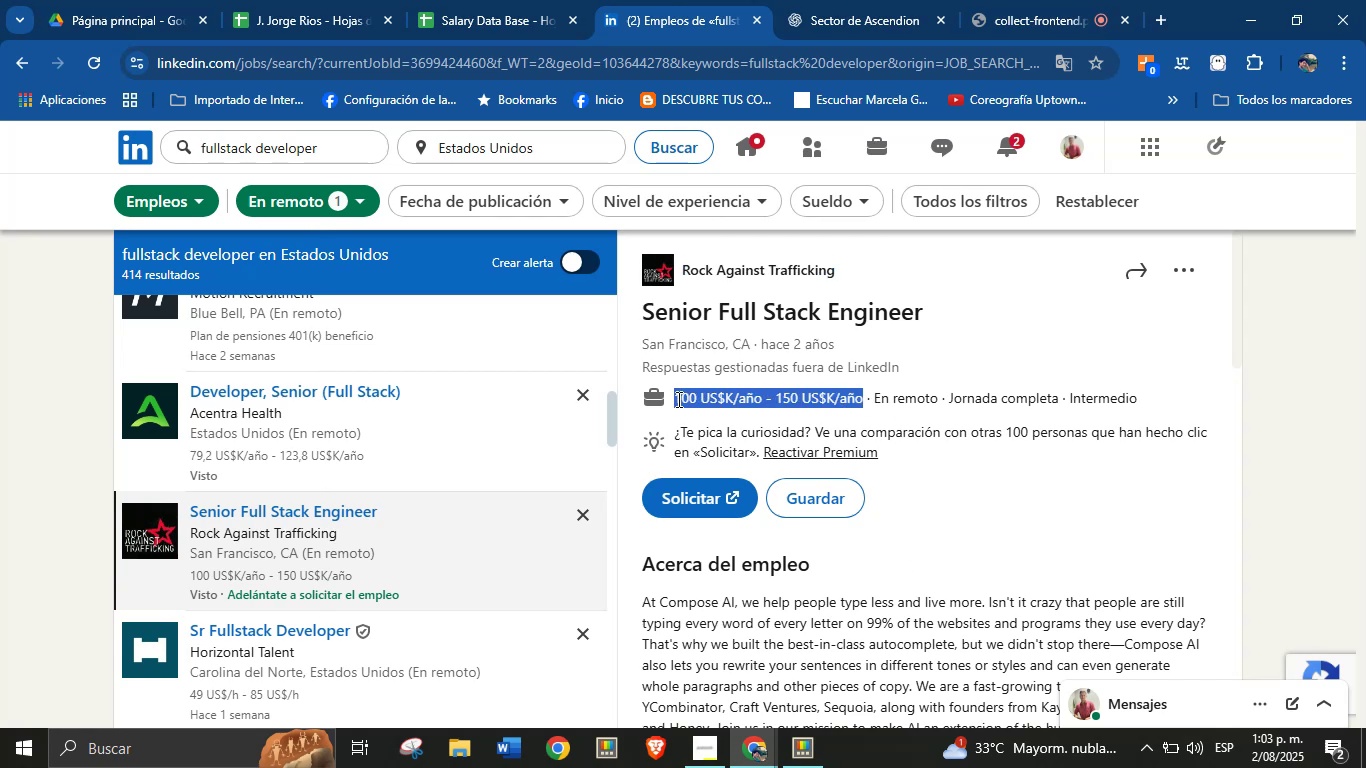 
key(Alt+Control+ControlLeft)
 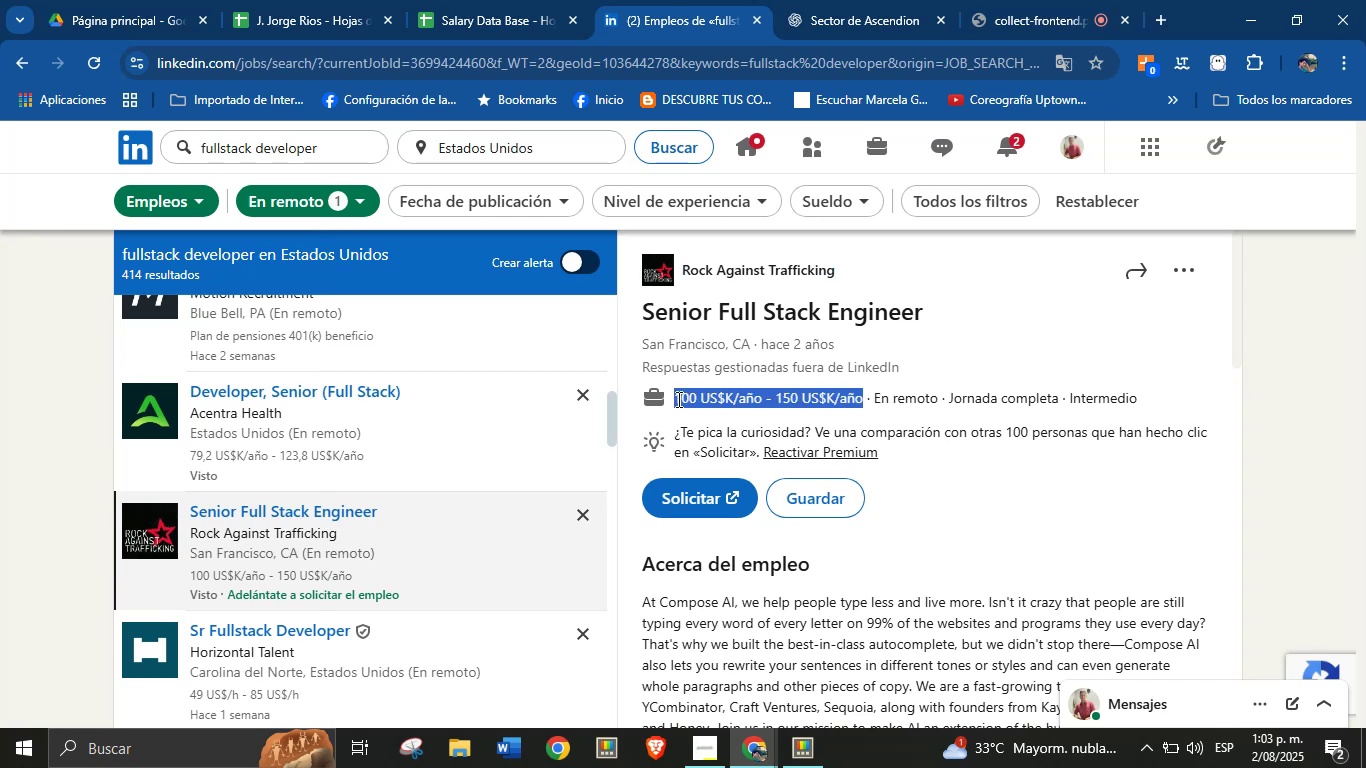 
key(Alt+AltLeft)
 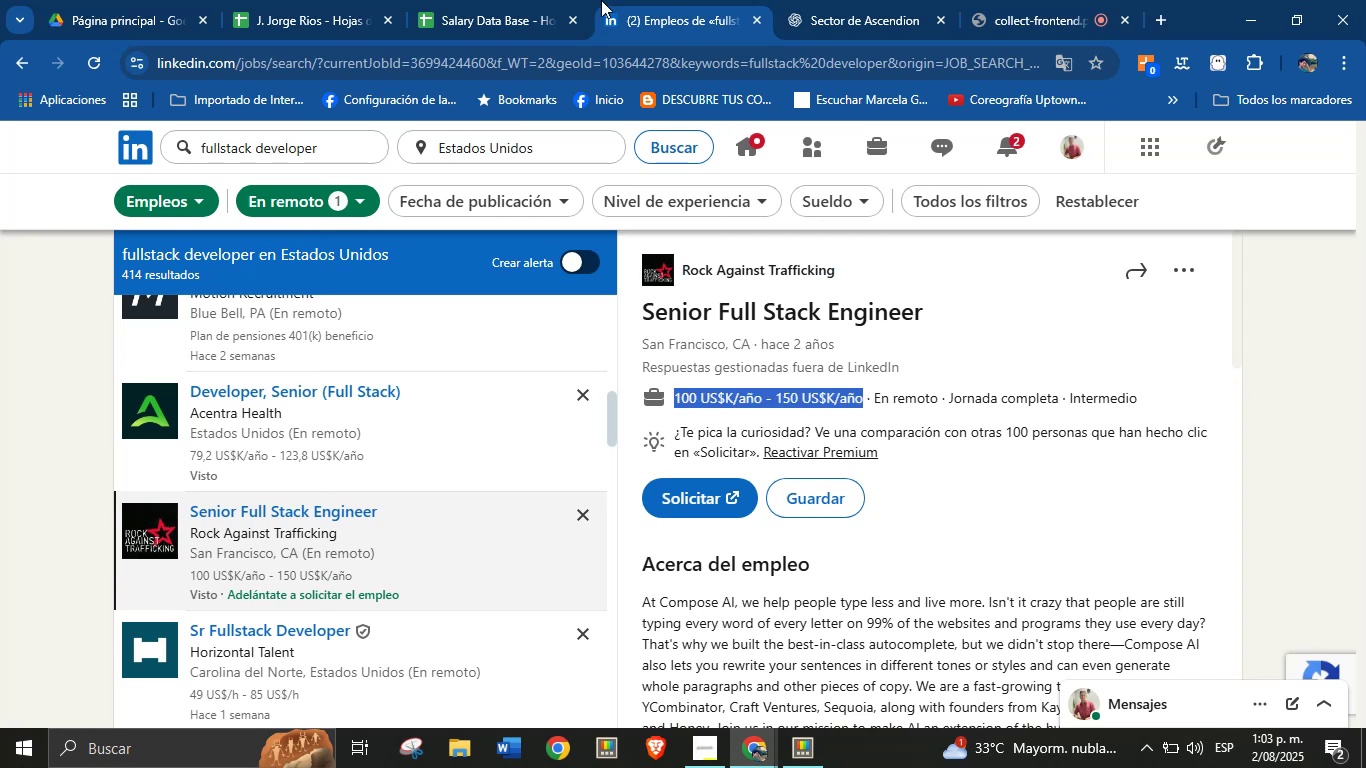 
key(Alt+Control+C)
 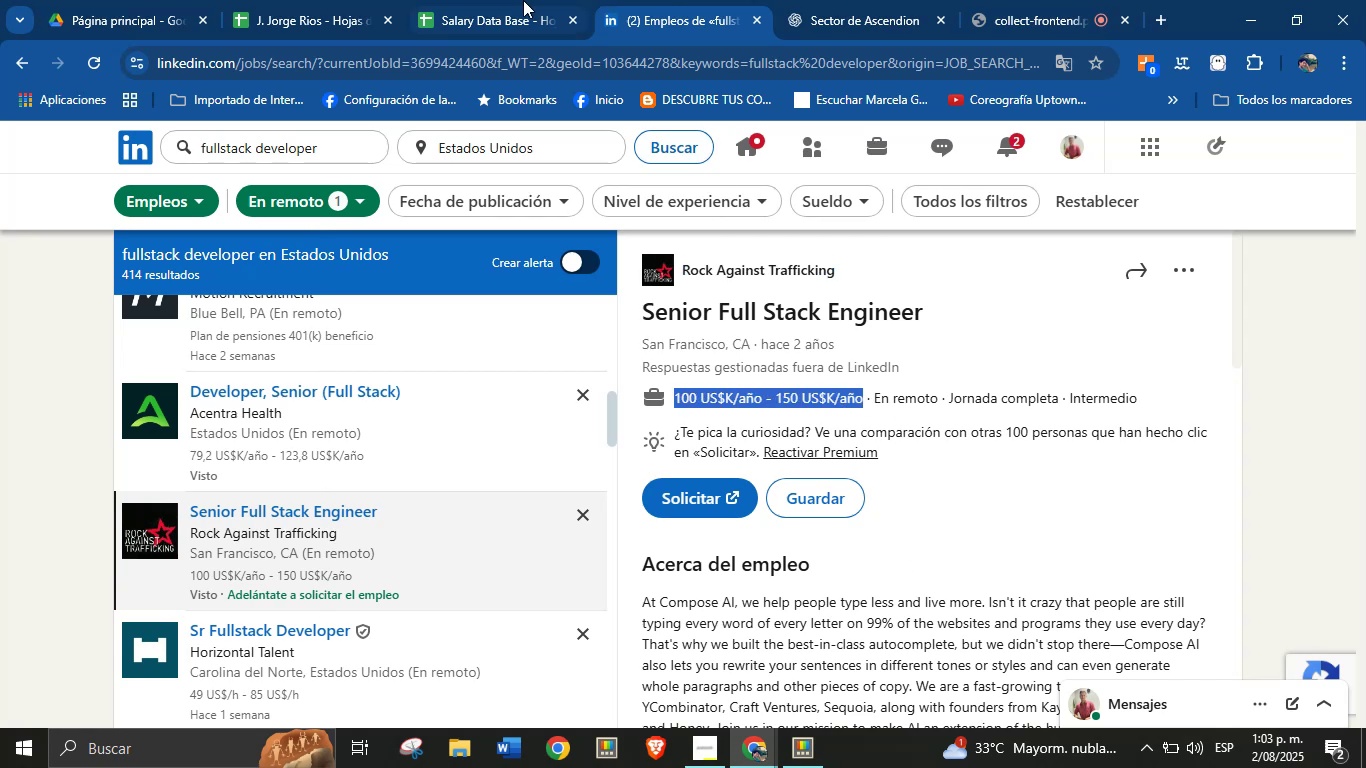 
left_click([513, 0])
 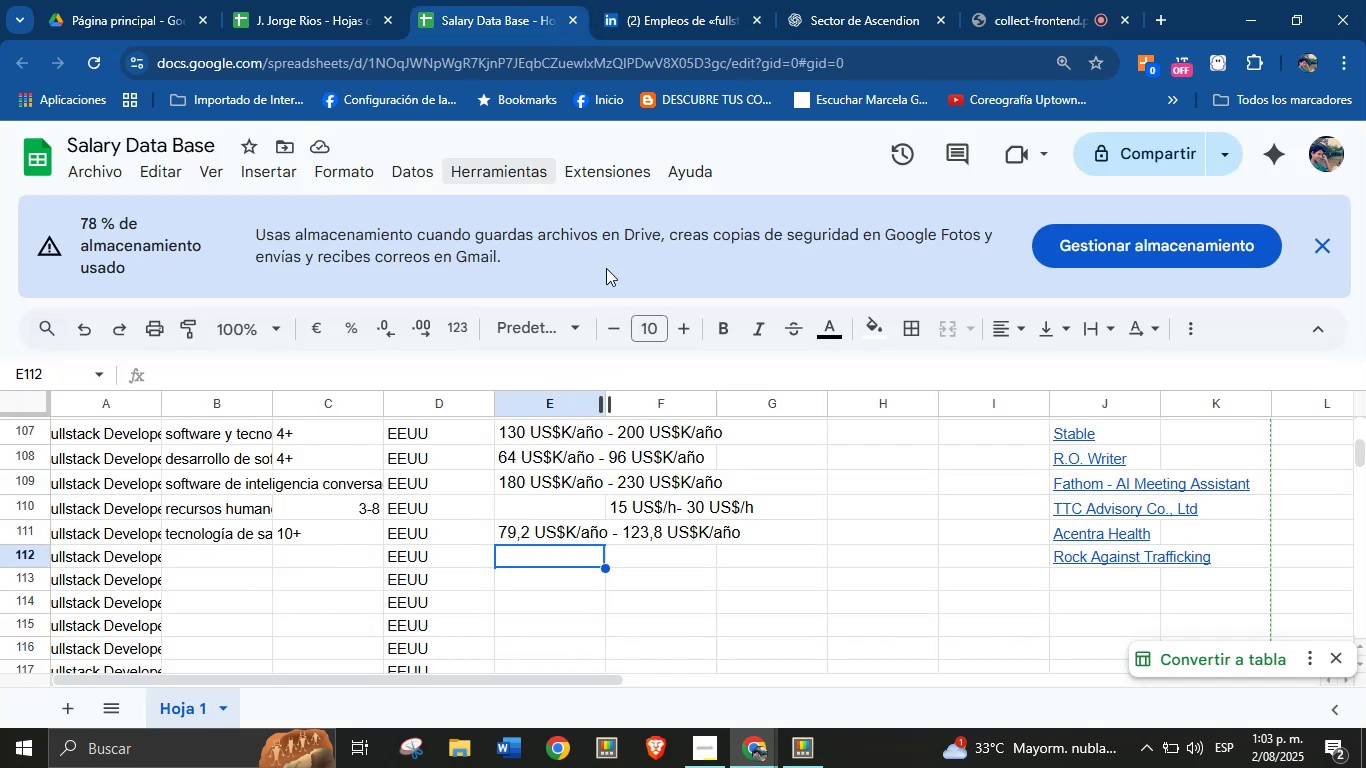 
key(Break)
 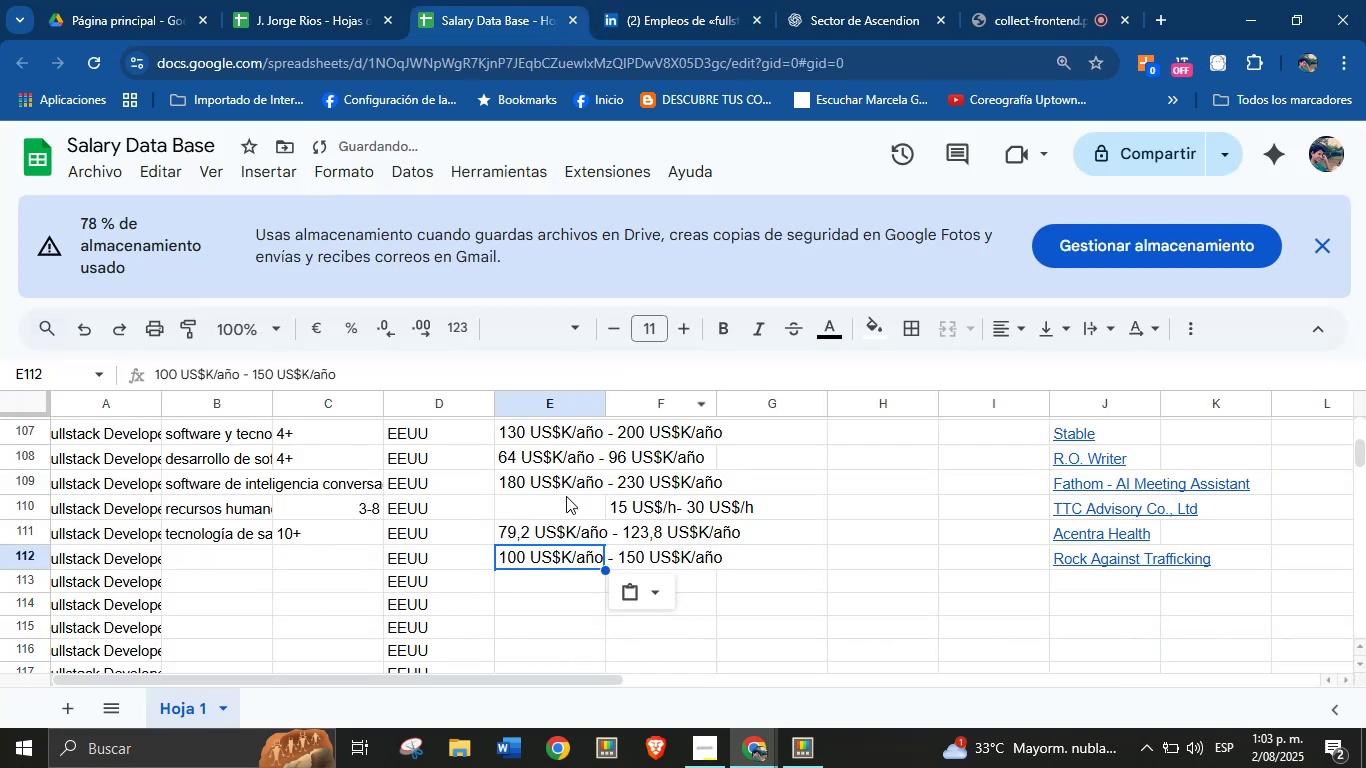 
key(Control+ControlLeft)
 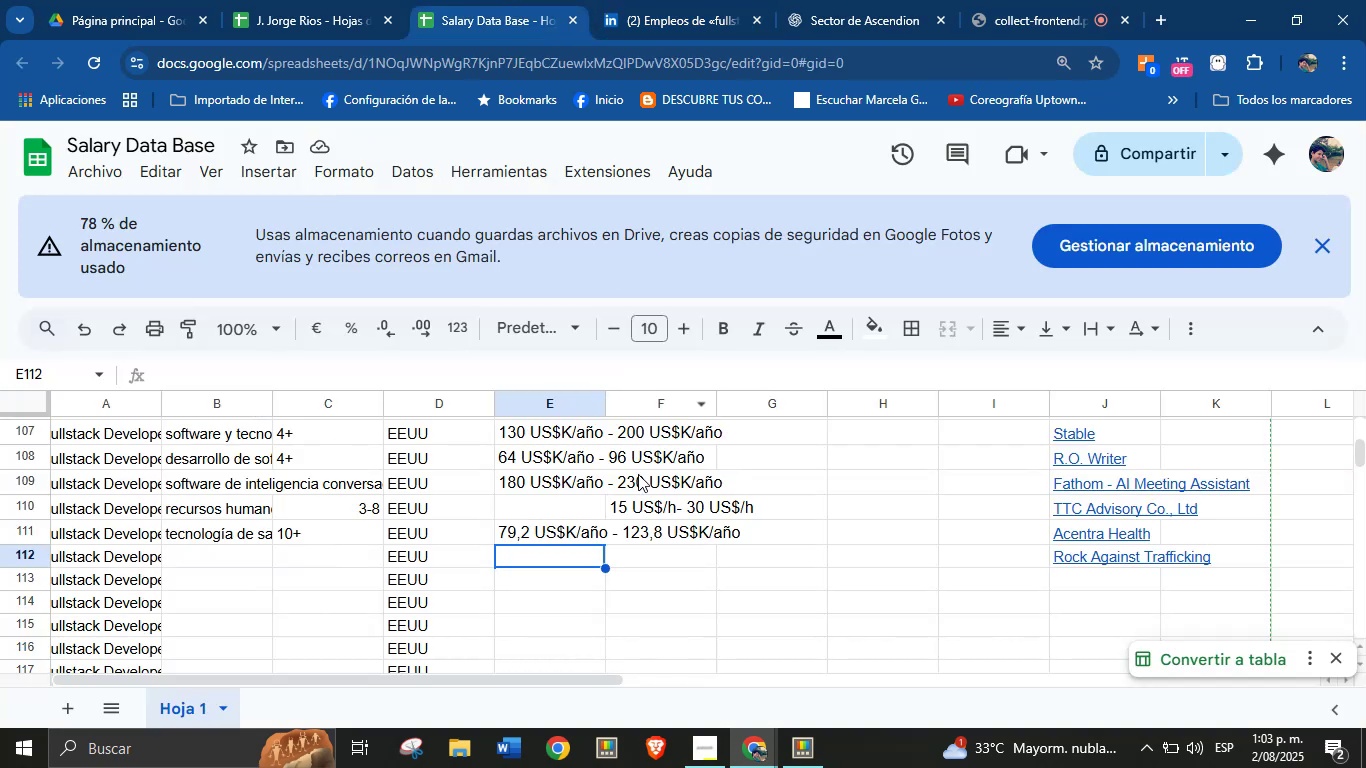 
key(Control+V)
 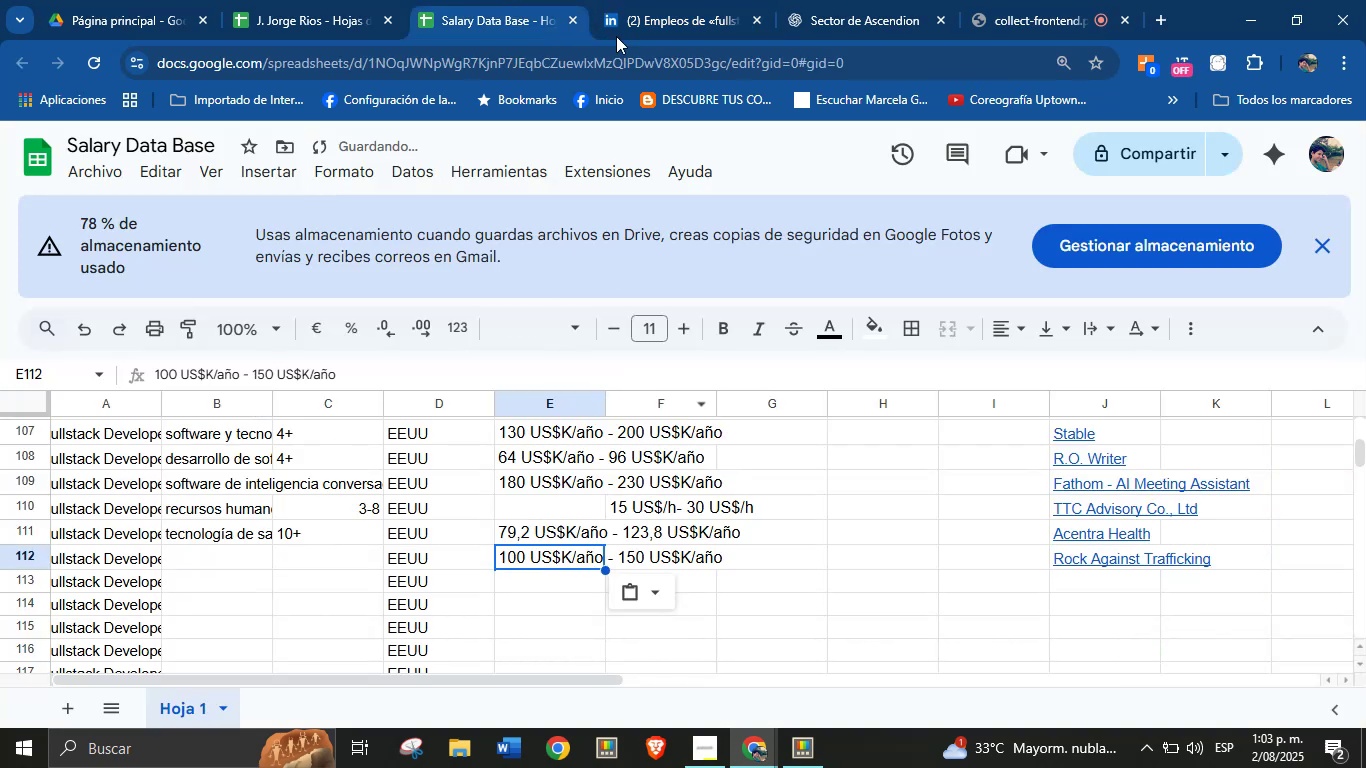 
left_click([643, 0])
 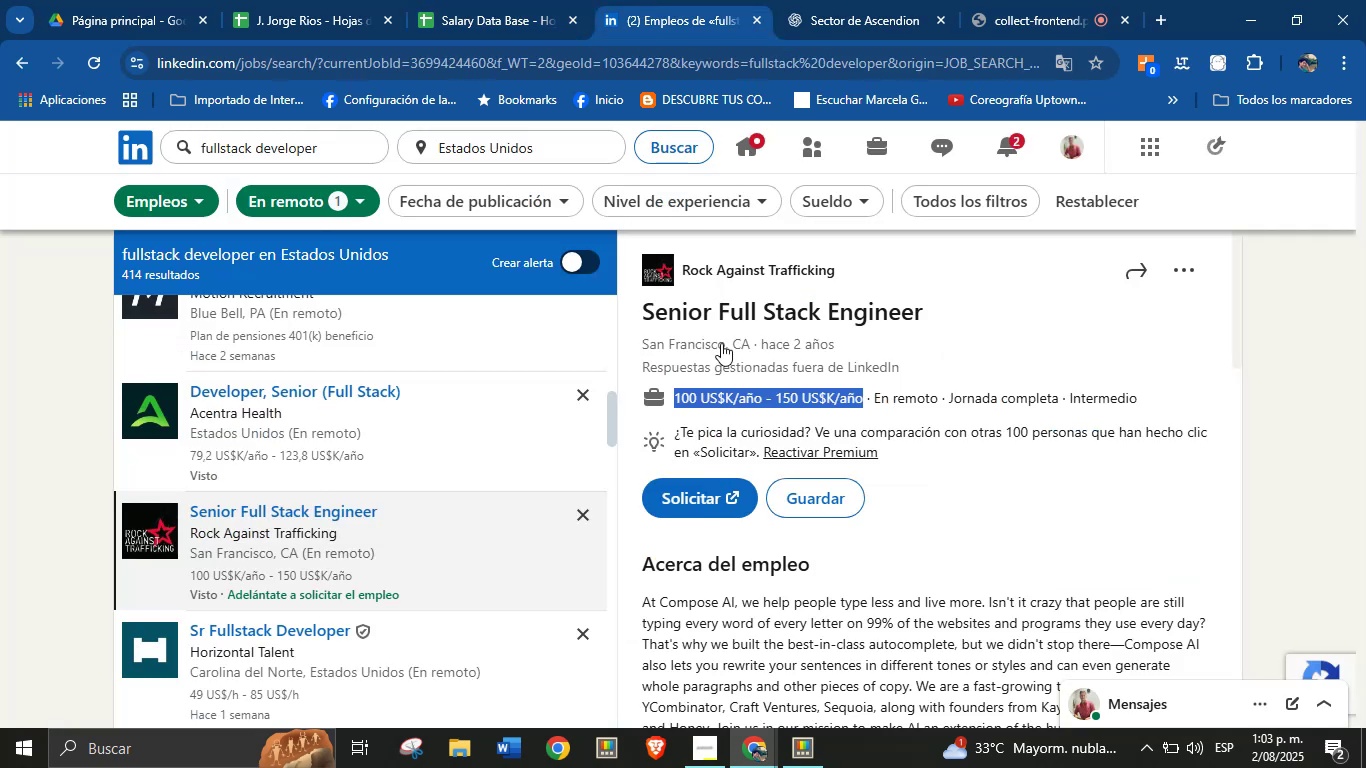 
left_click([787, 647])
 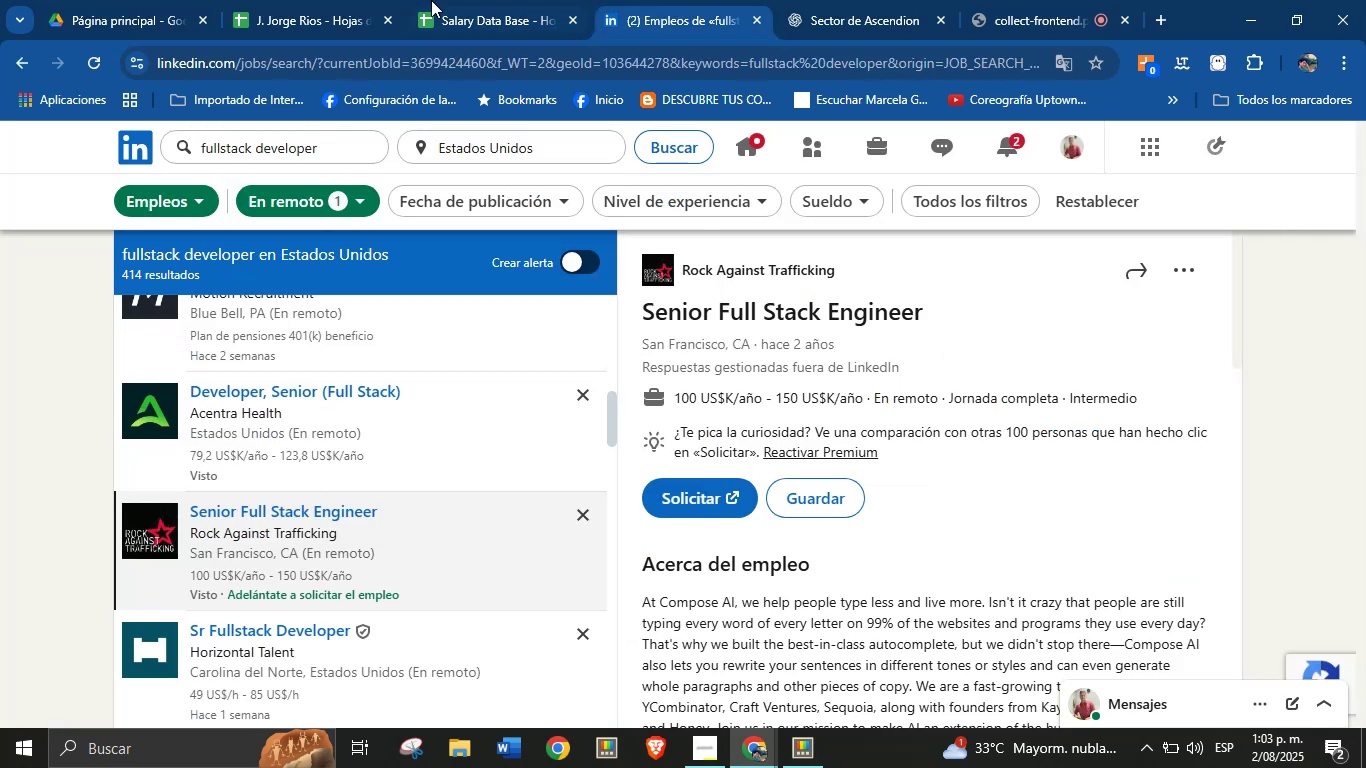 
left_click([487, 0])
 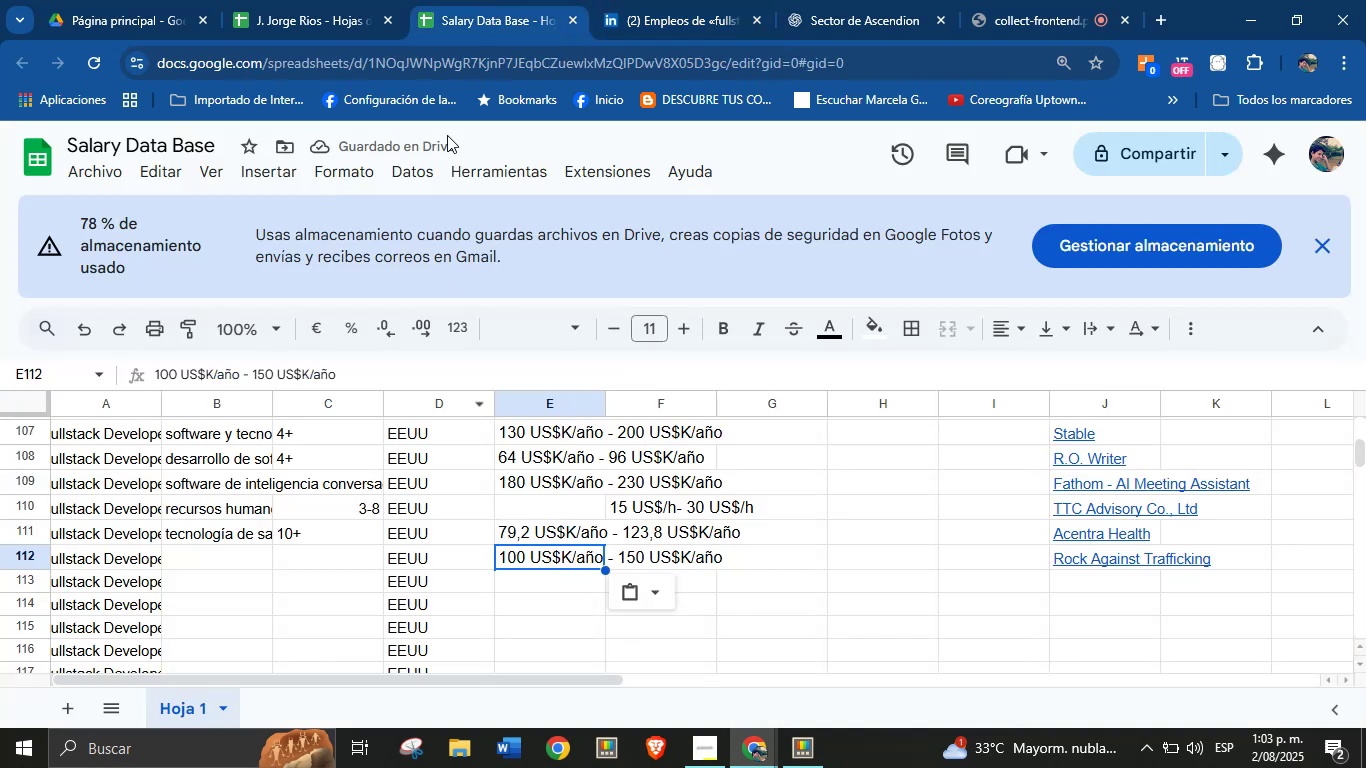 
left_click([653, 0])
 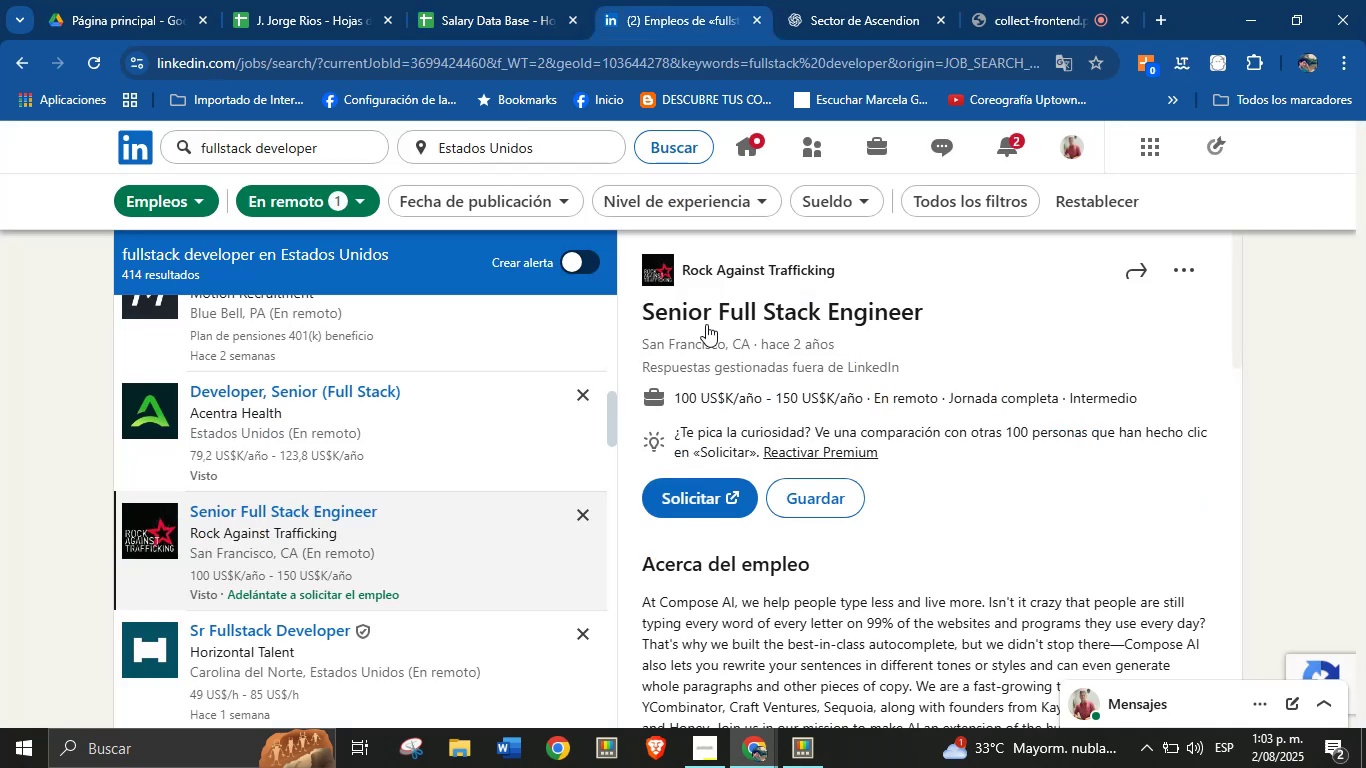 
left_click([780, 630])
 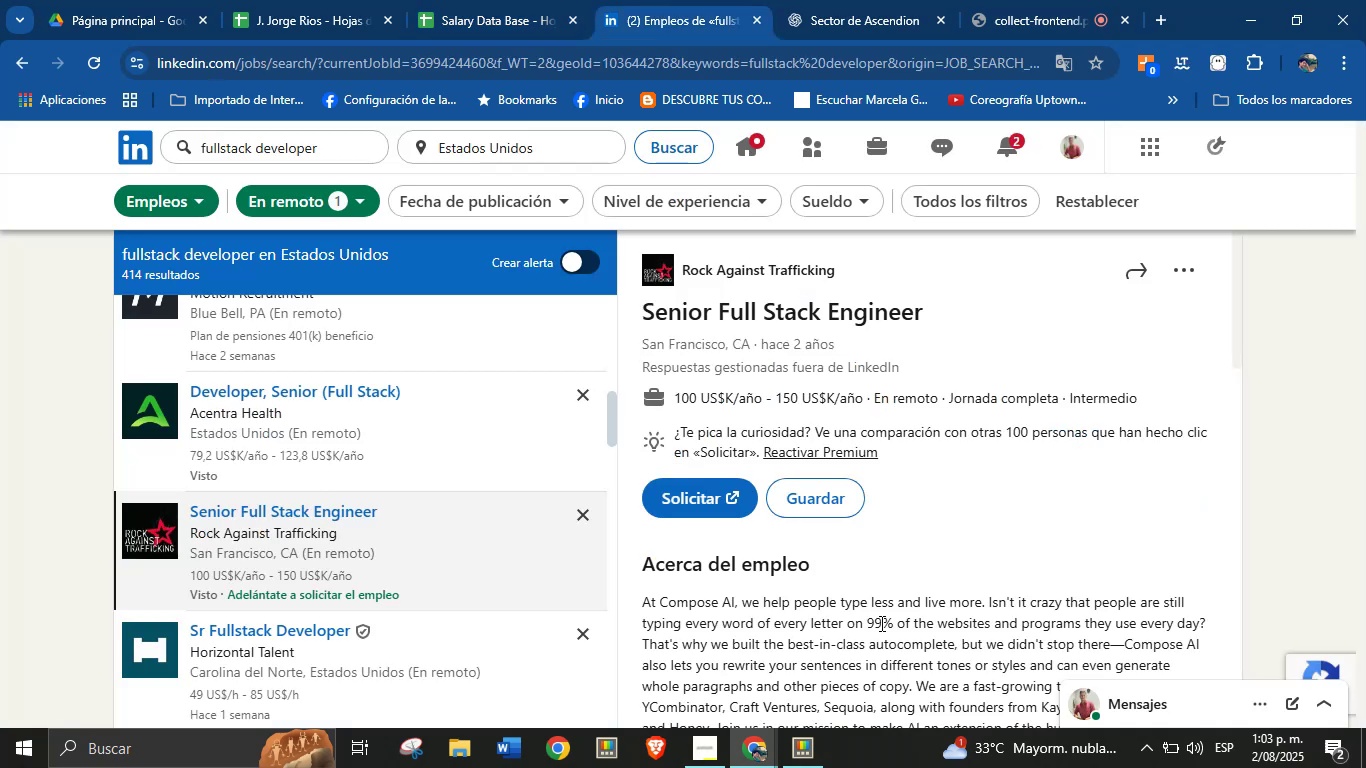 
scroll: coordinate [904, 552], scroll_direction: down, amount: 5.0
 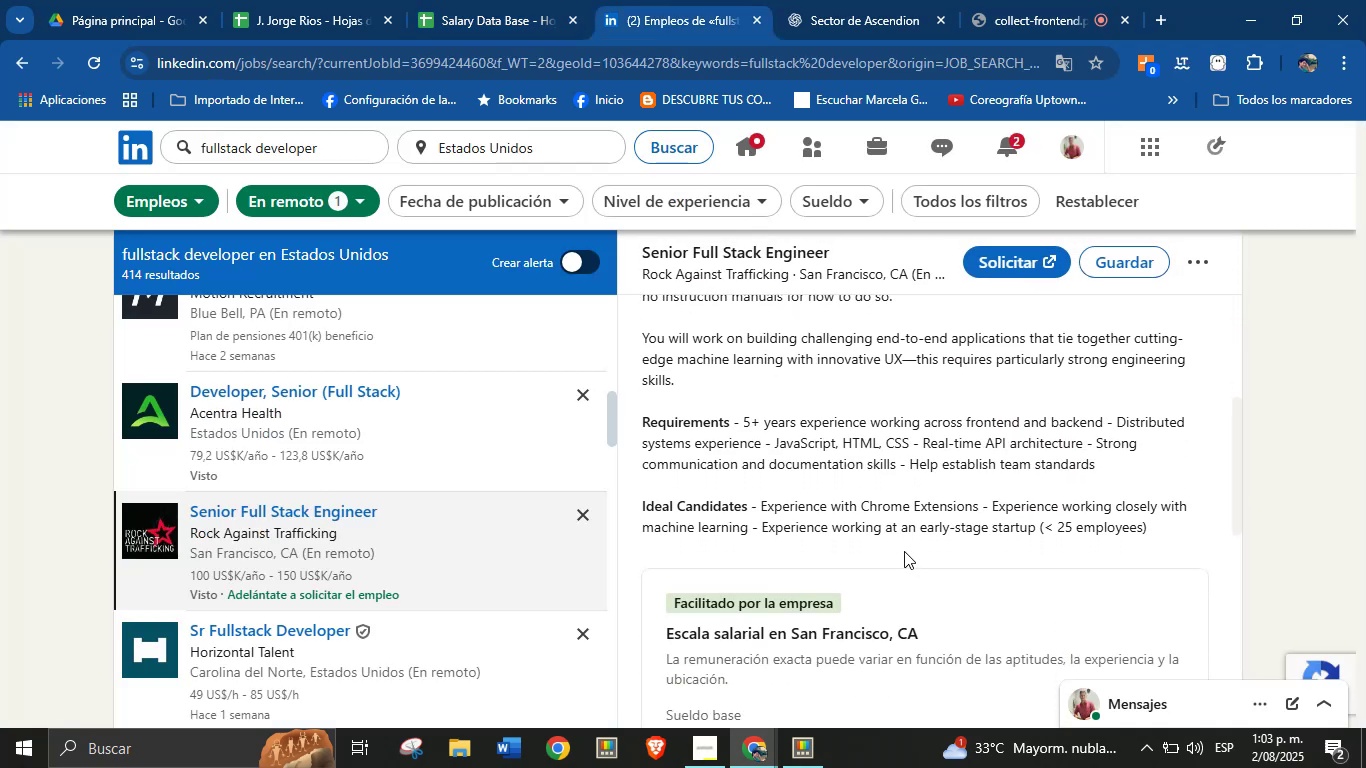 
scroll: coordinate [901, 547], scroll_direction: up, amount: 1.0
 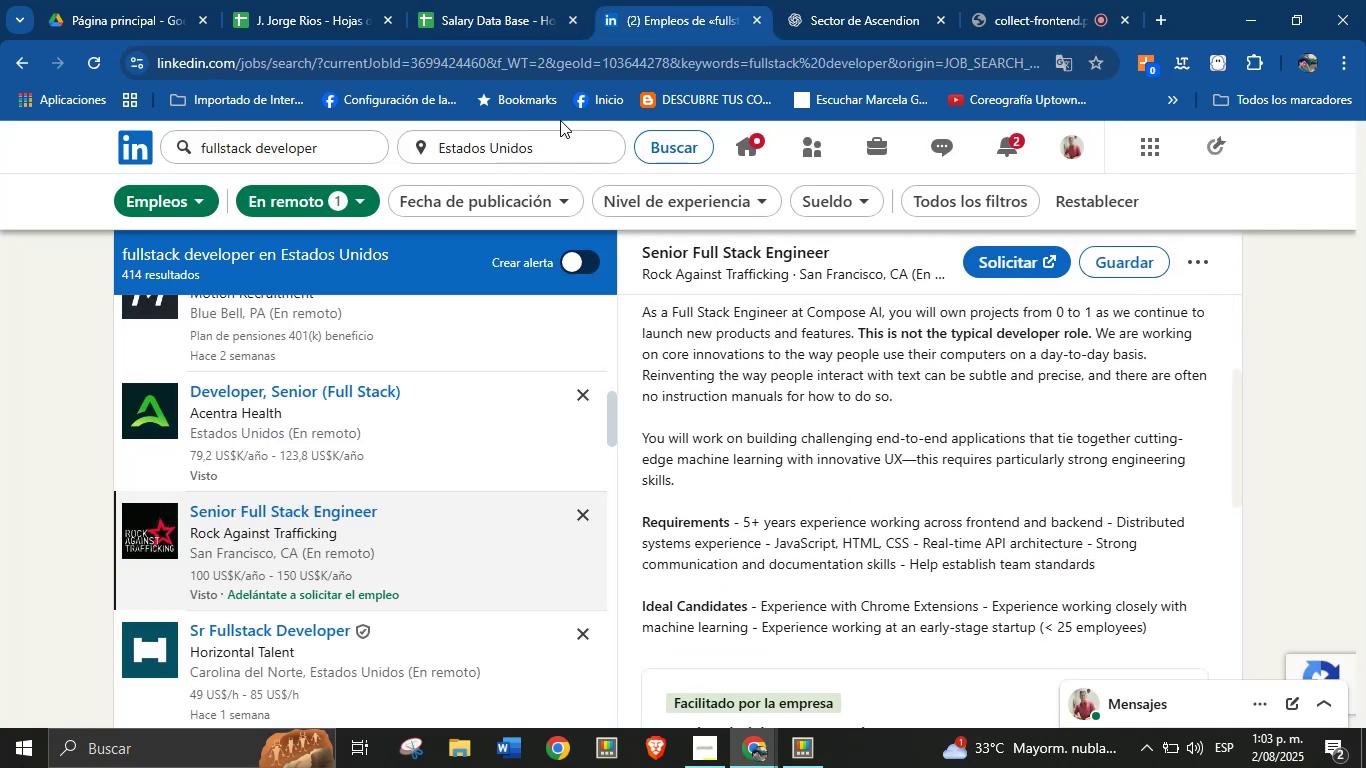 
left_click([485, 0])
 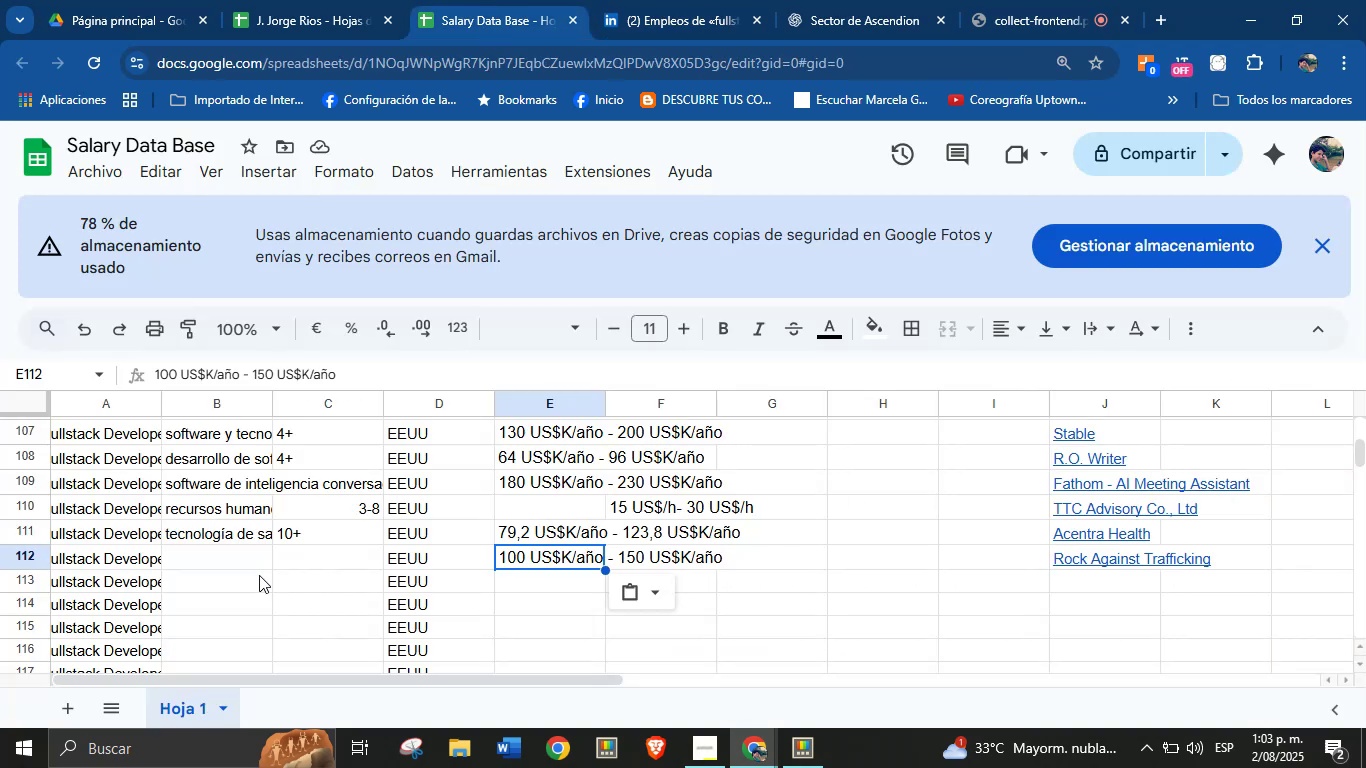 
left_click([306, 561])
 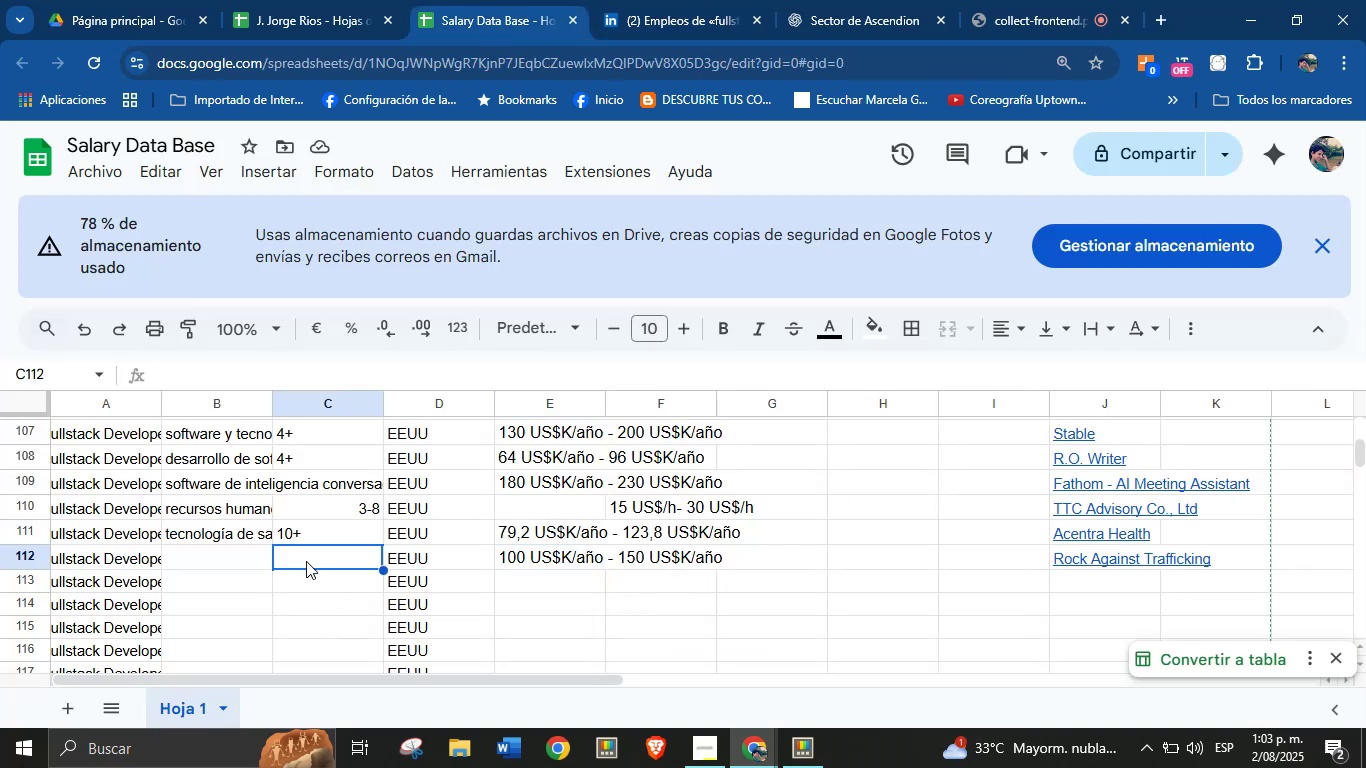 
key(5)
 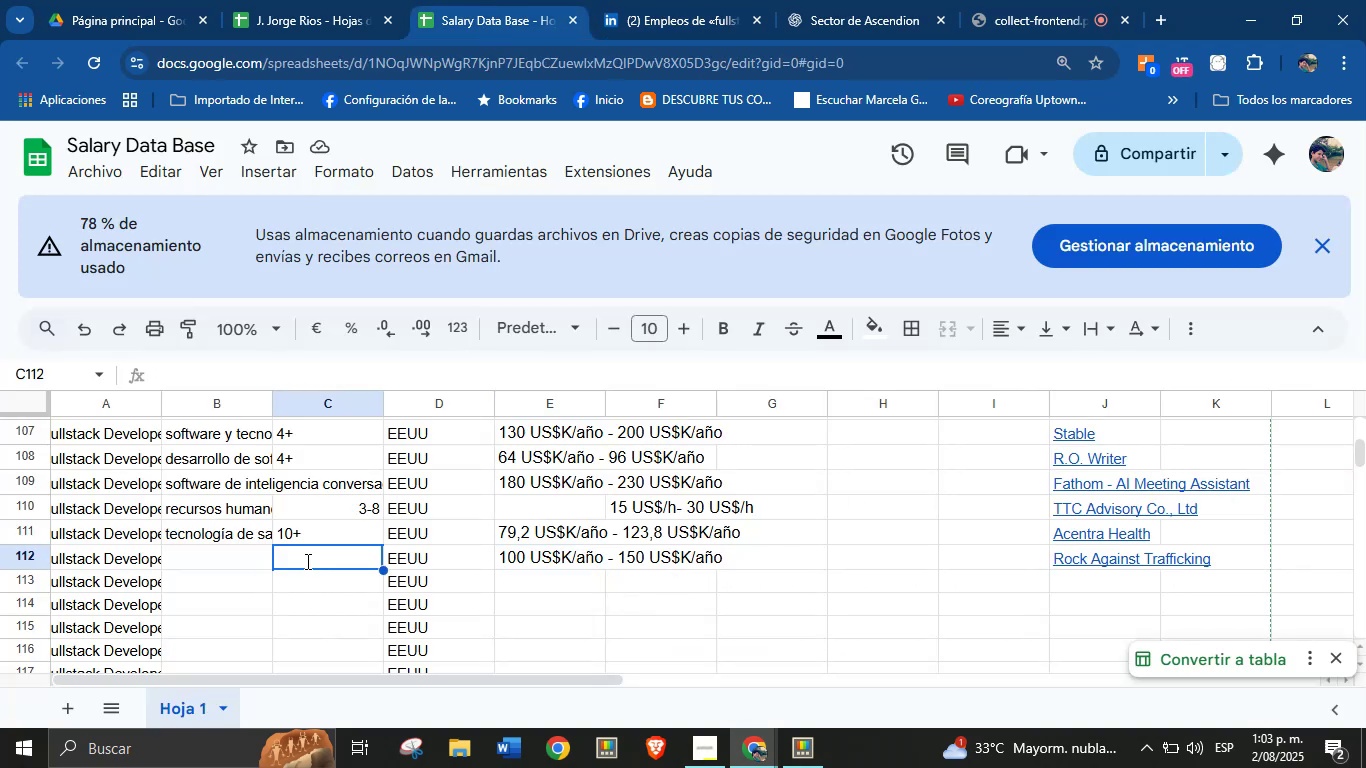 
key(Equal)
 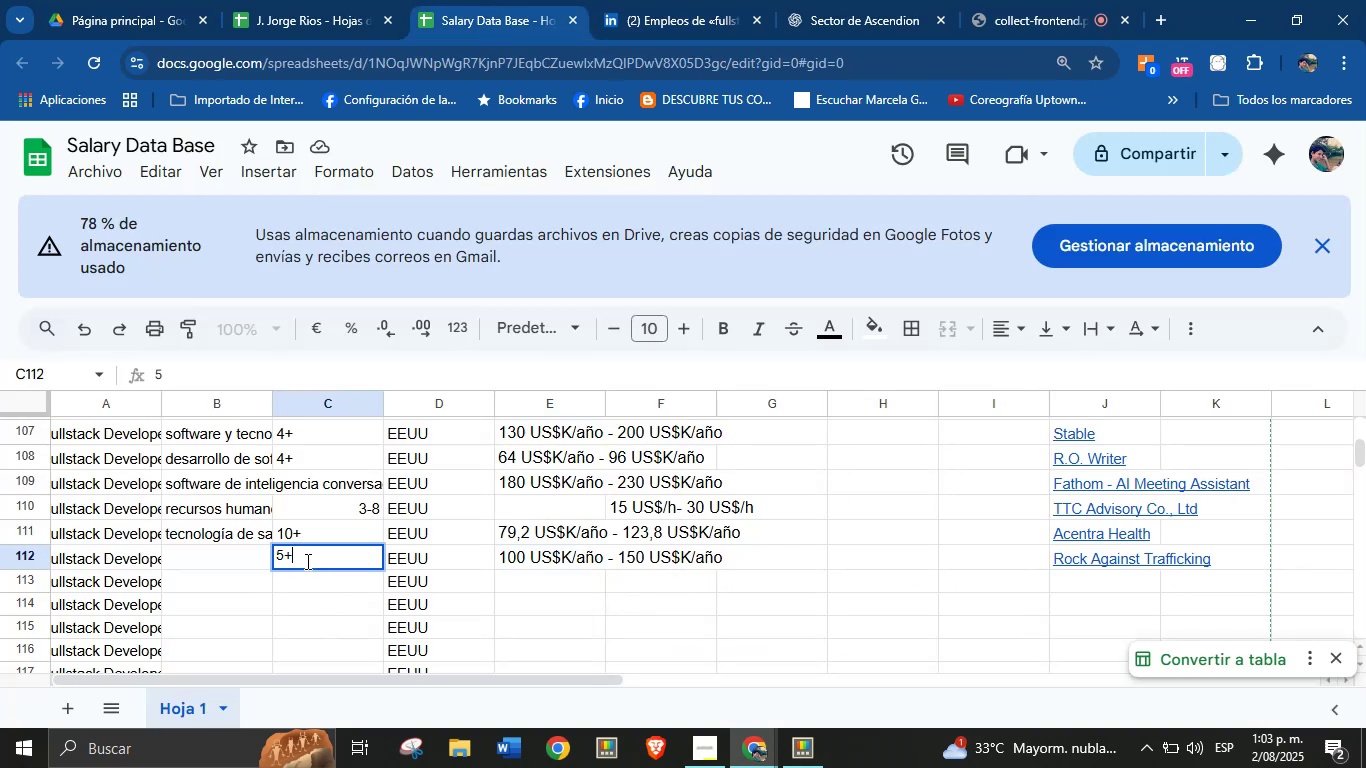 
key(Enter)
 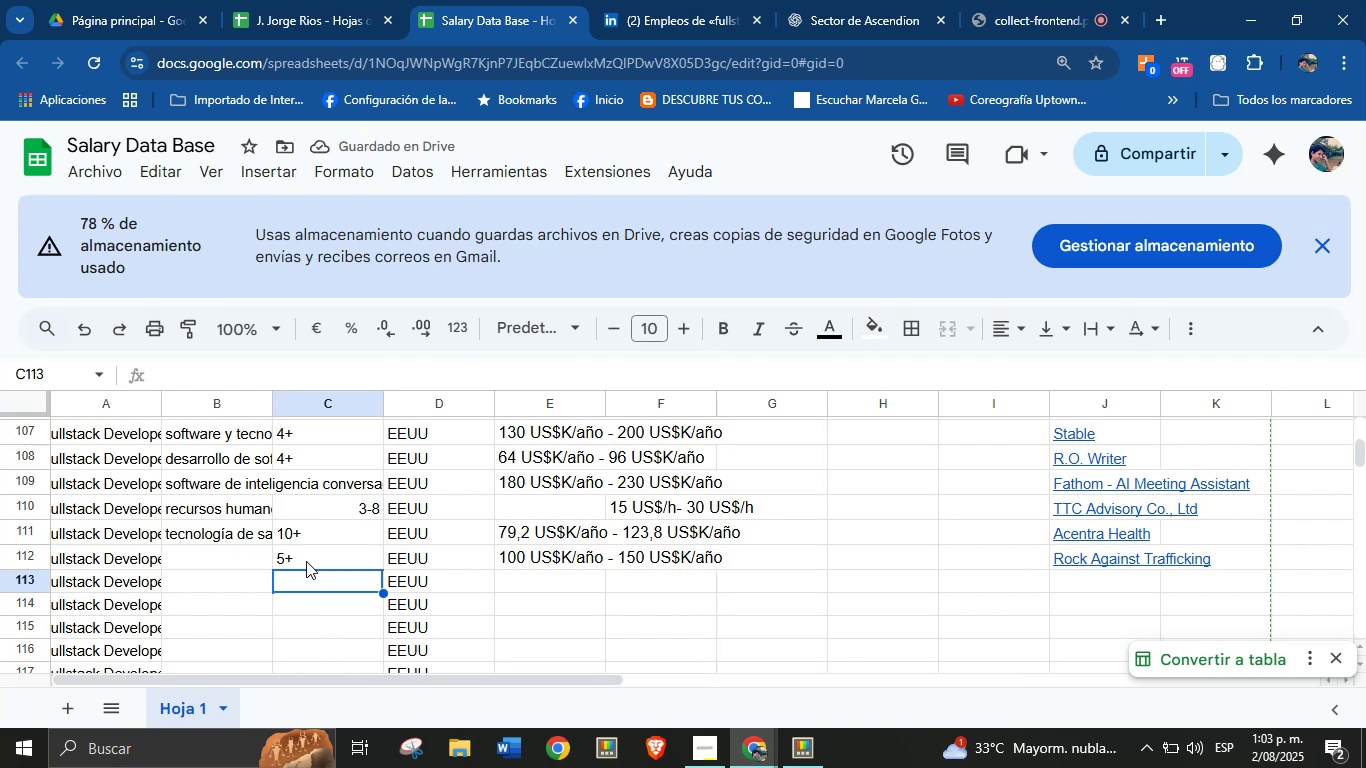 
wait(6.06)
 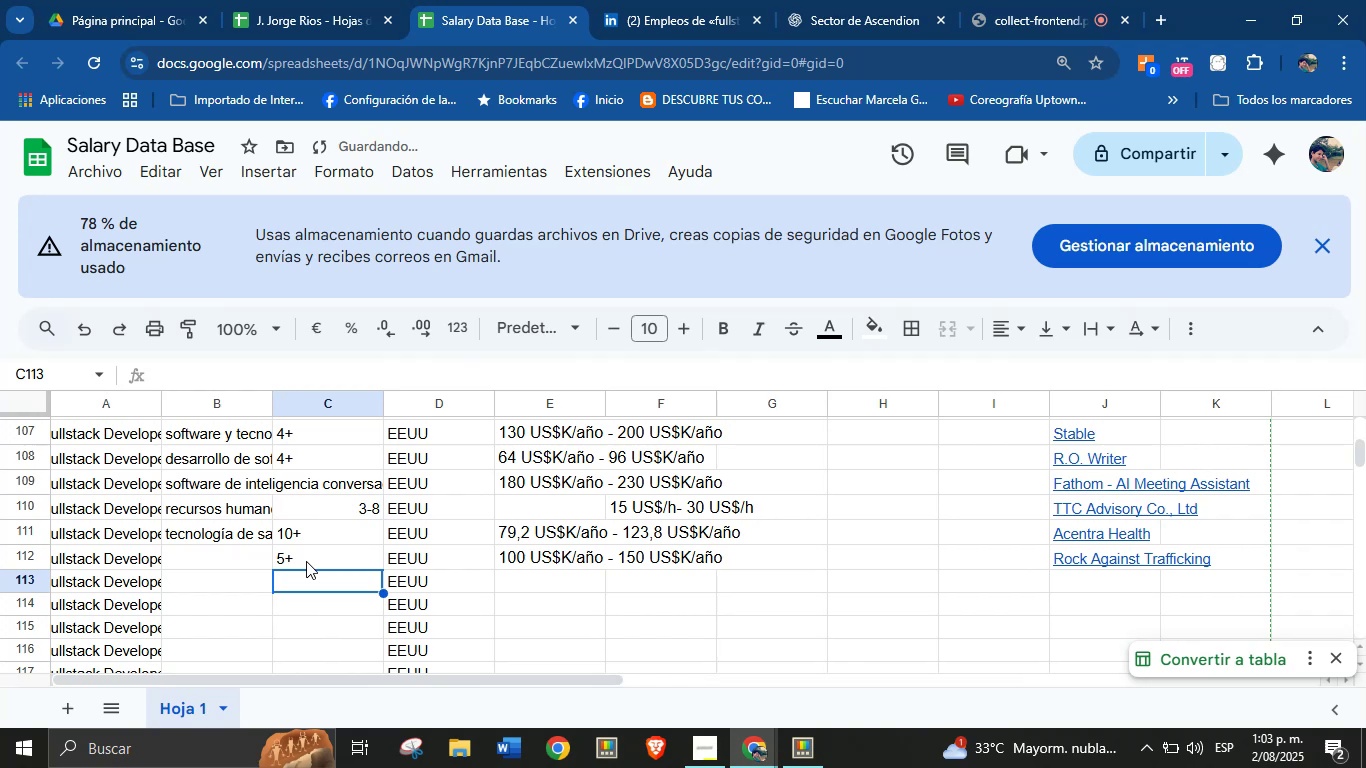 
left_click([735, 0])
 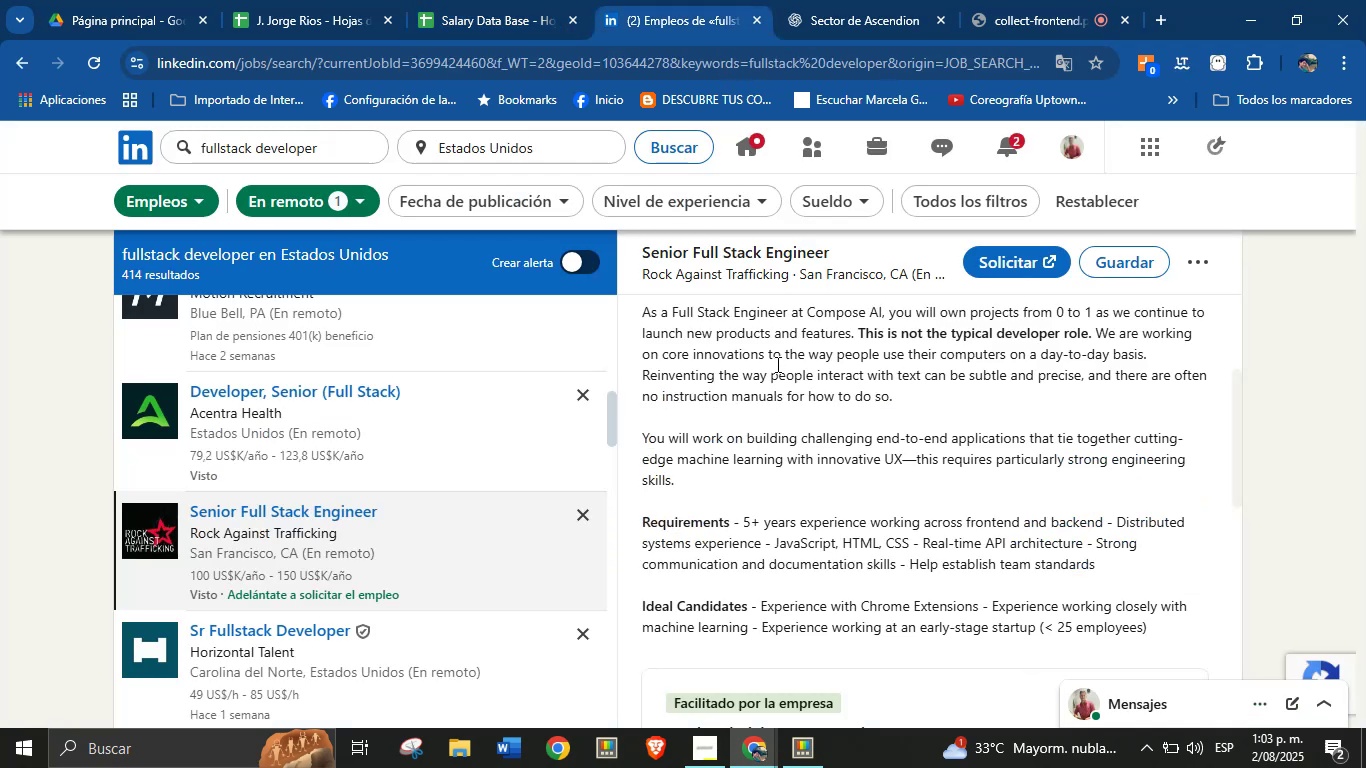 
left_click([522, 0])
 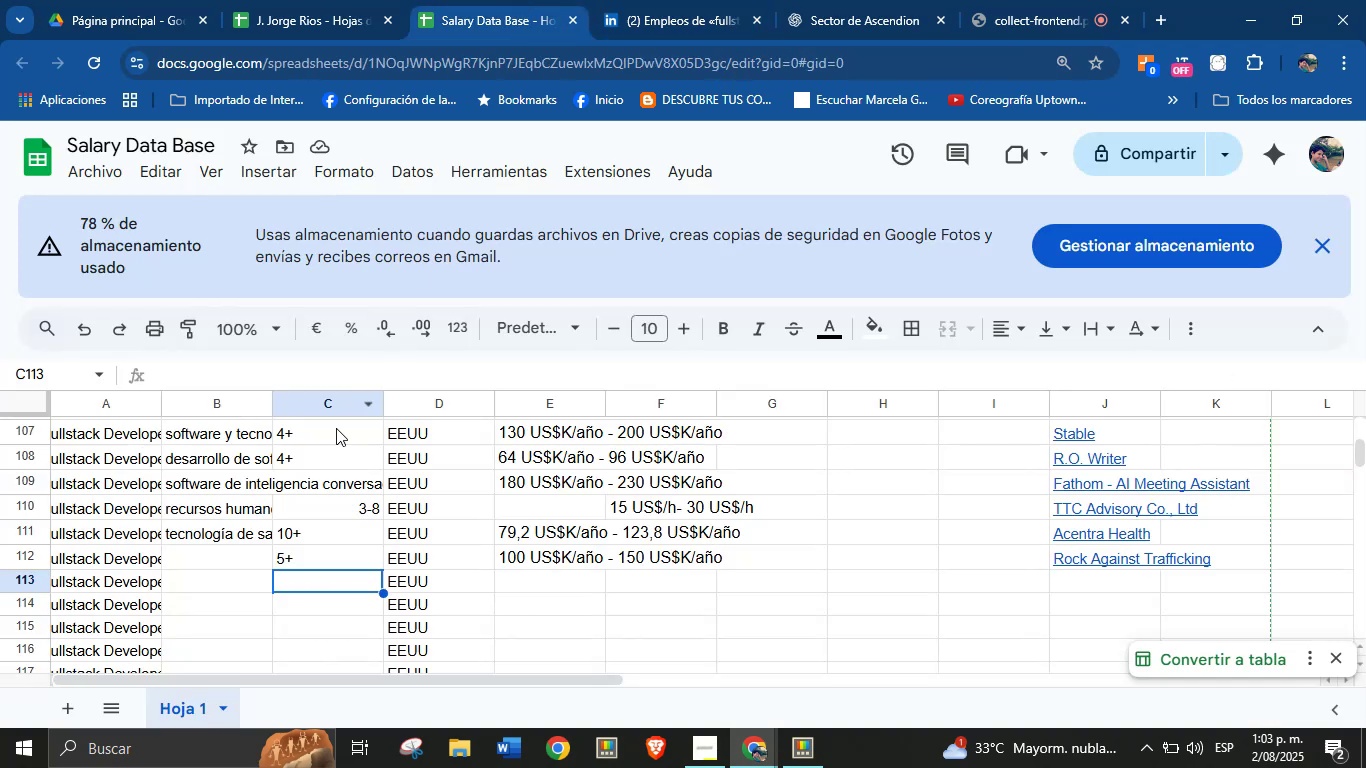 
left_click([233, 561])
 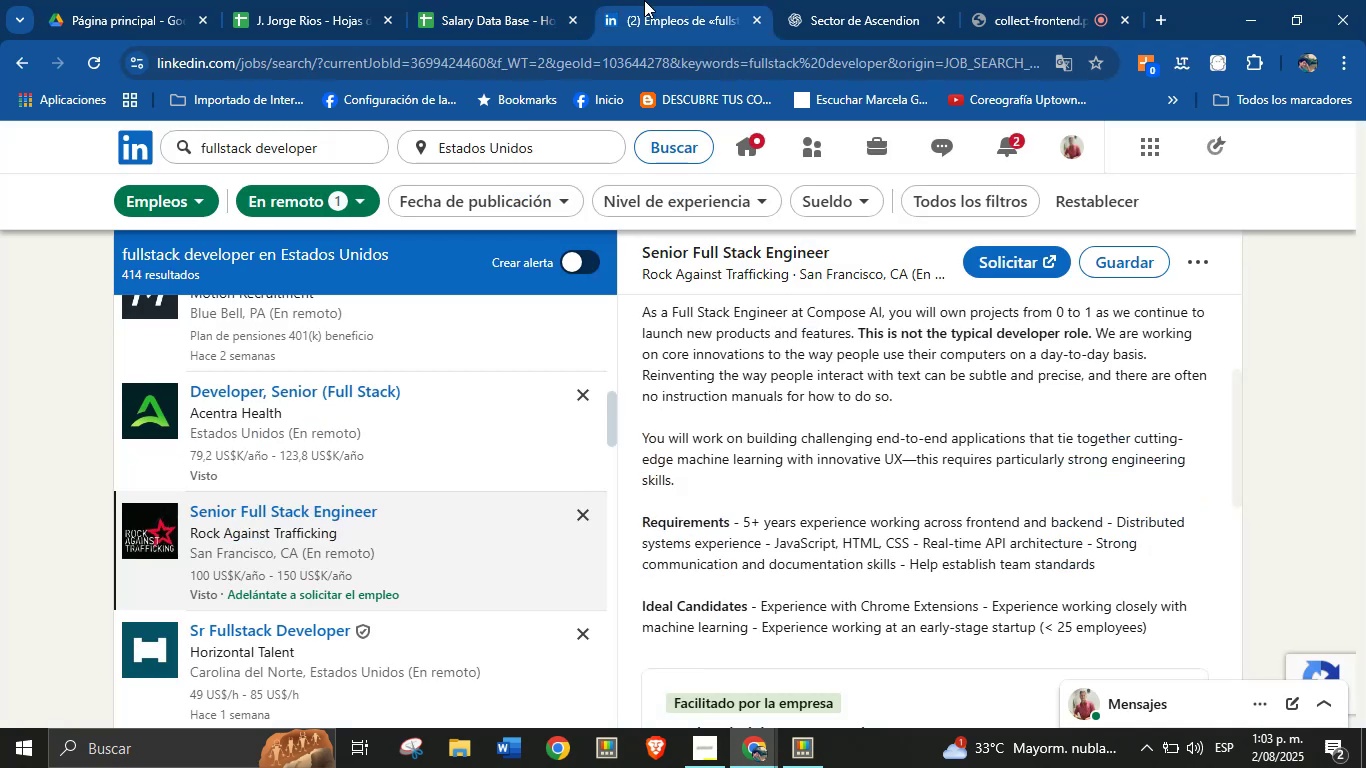 
mouse_move([673, 172])
 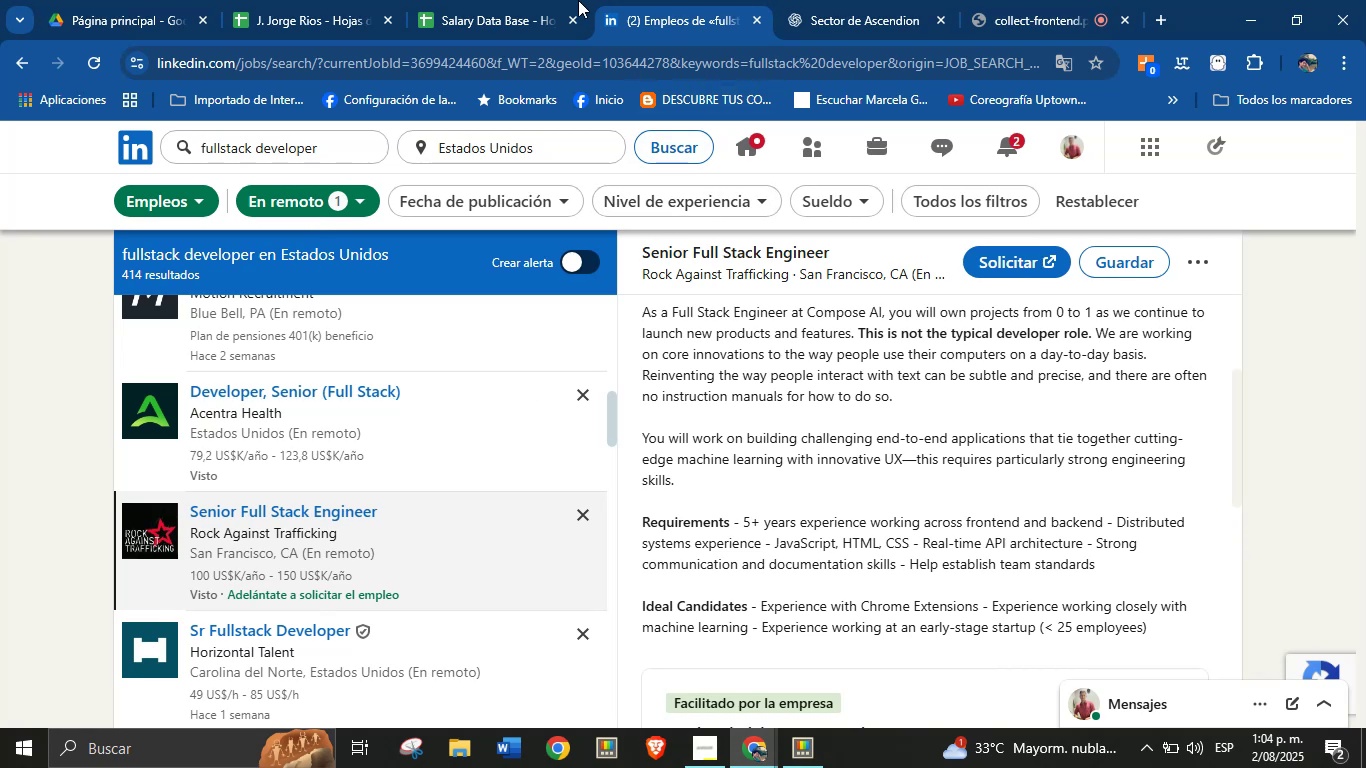 
left_click([528, 0])
 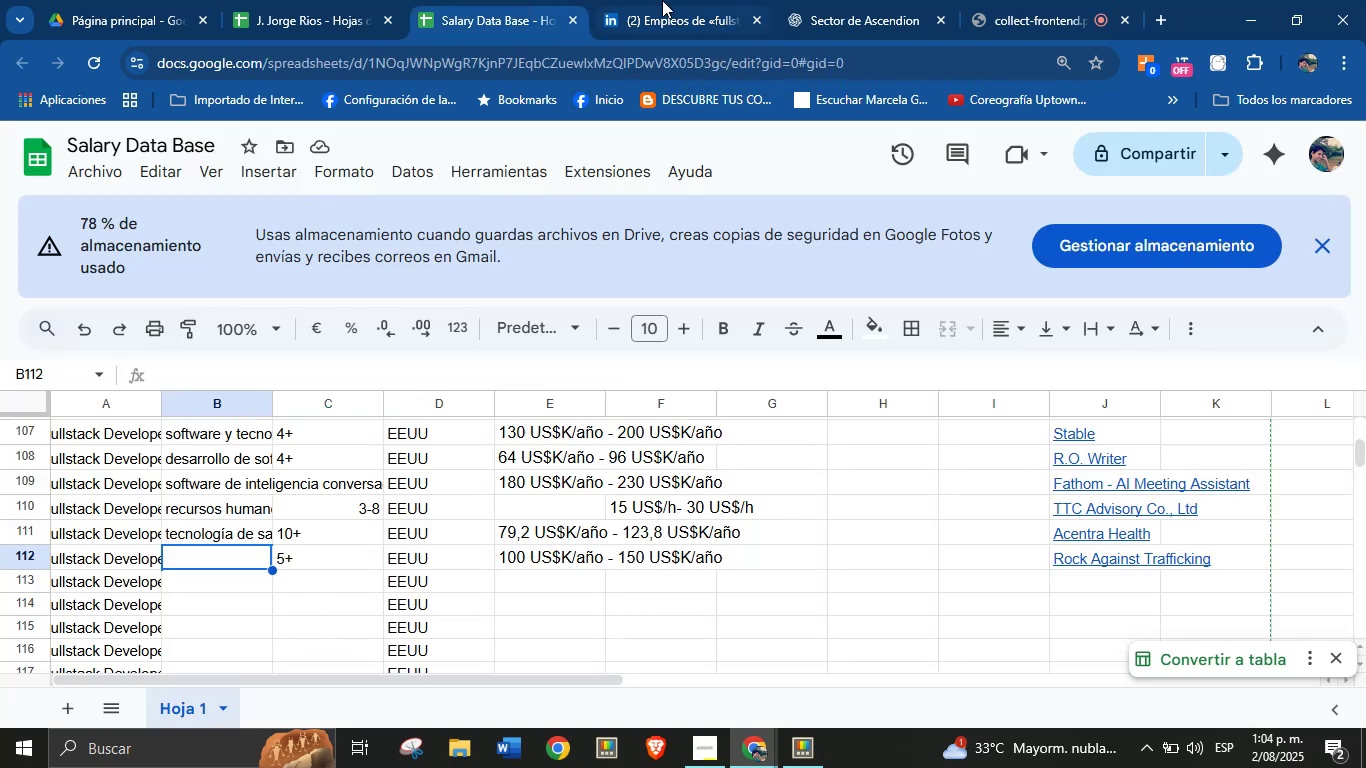 
left_click([666, 0])
 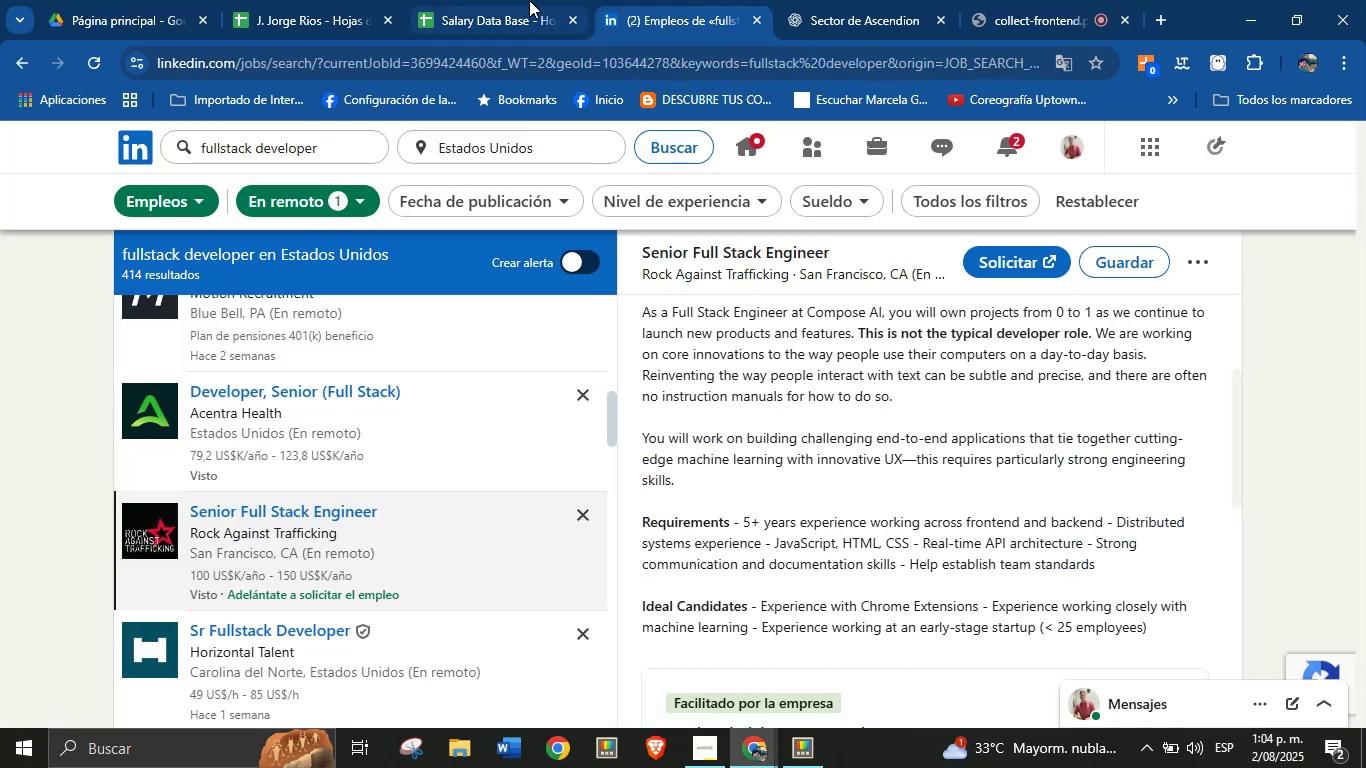 
scroll: coordinate [760, 362], scroll_direction: up, amount: 12.0
 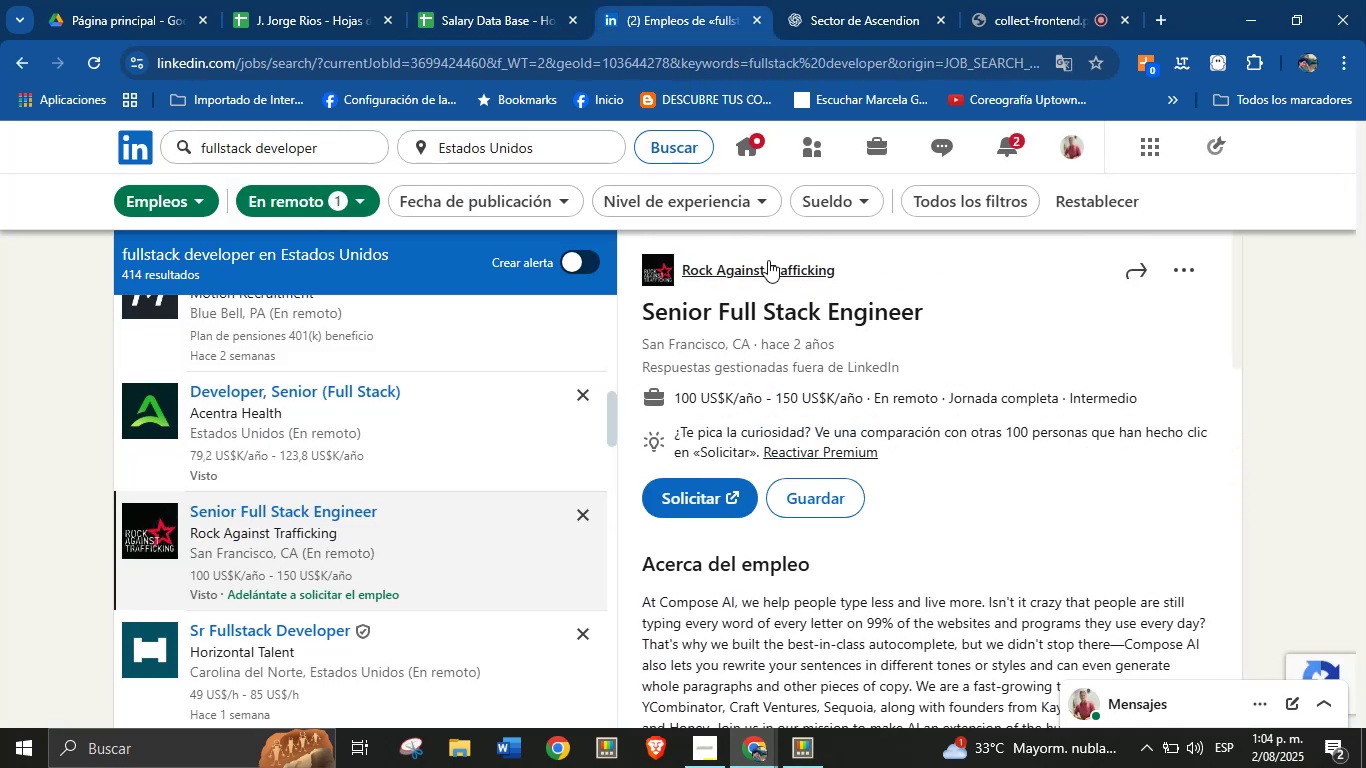 
right_click([768, 272])
 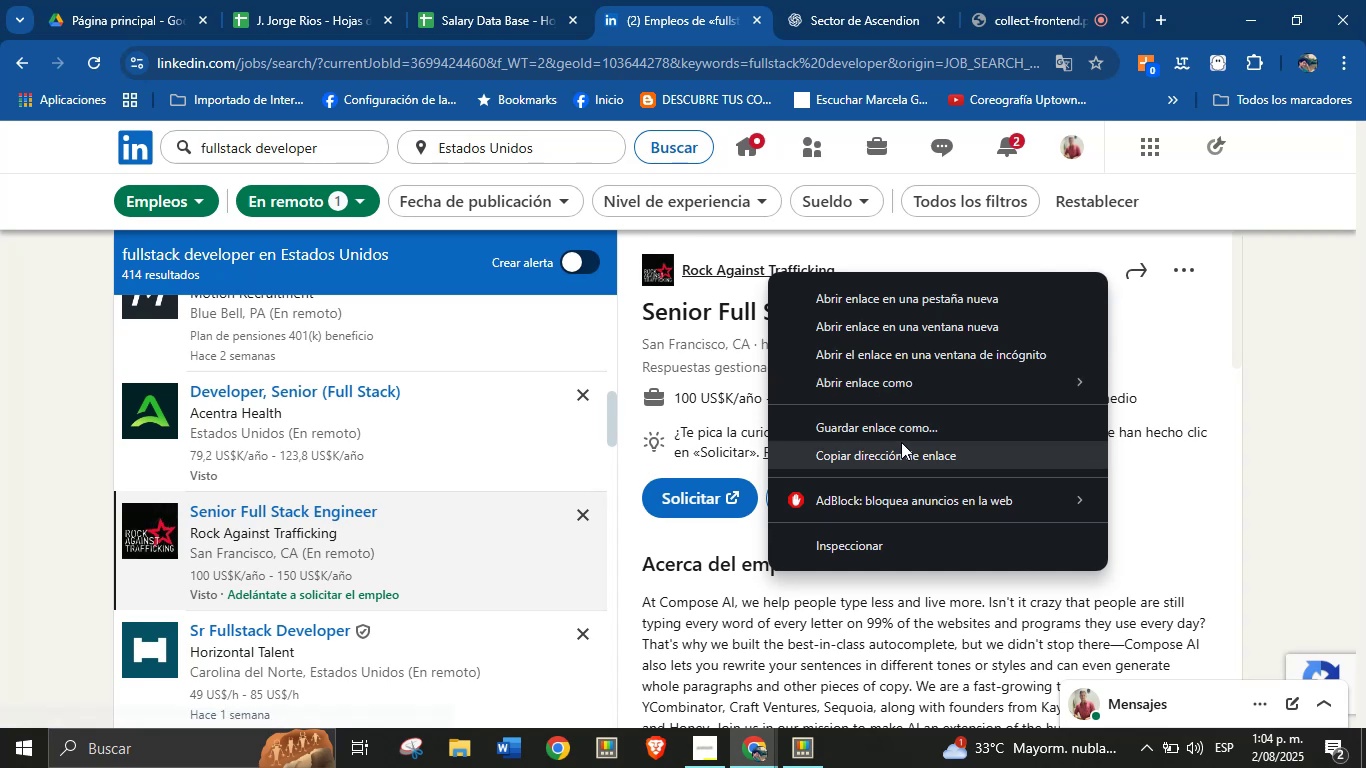 
left_click([906, 456])
 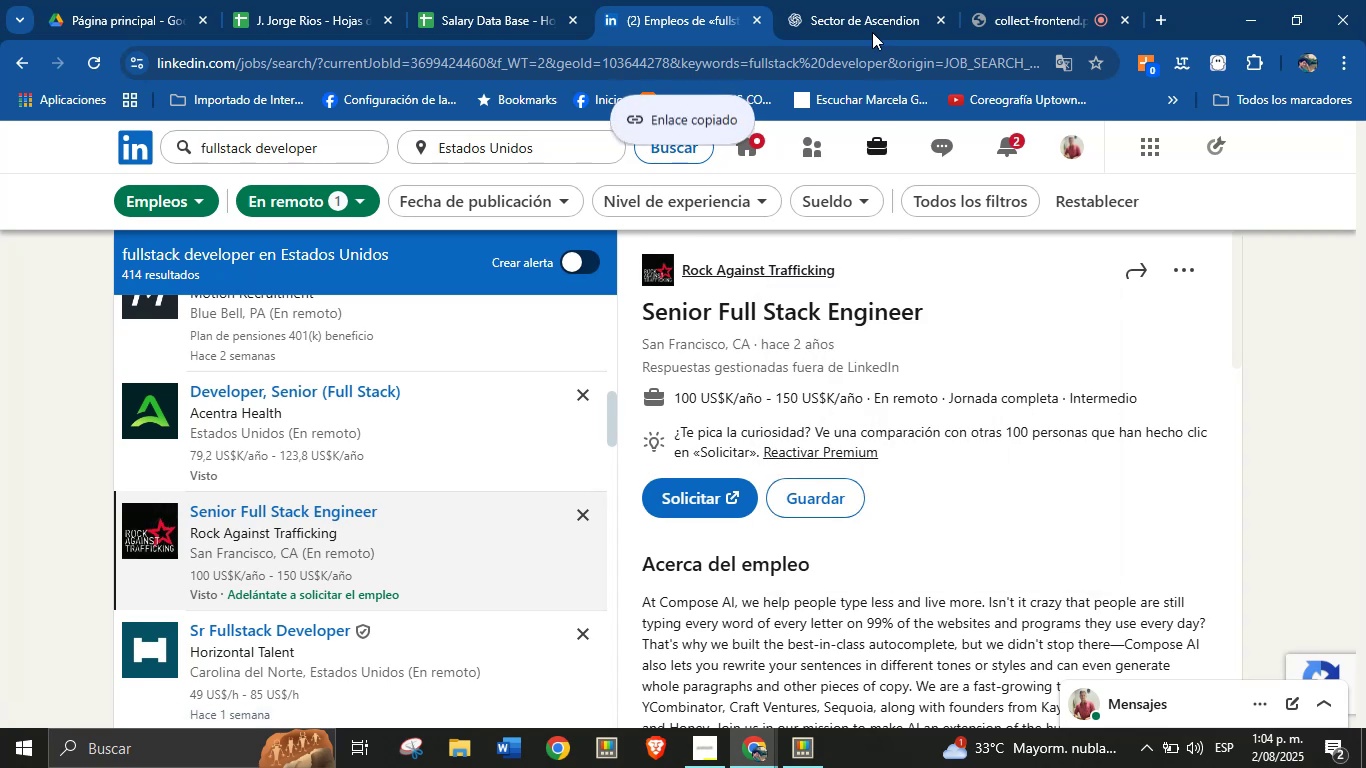 
left_click([868, 3])
 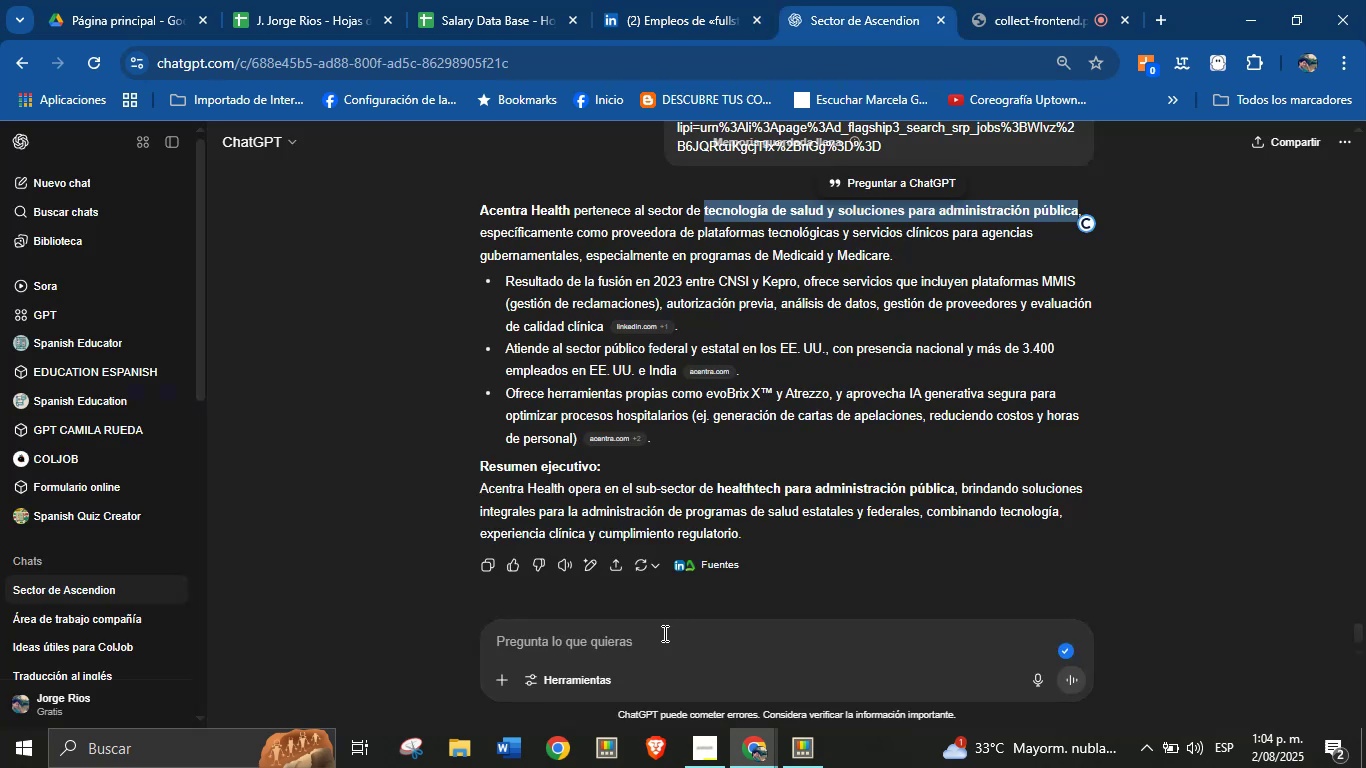 
left_click([657, 640])
 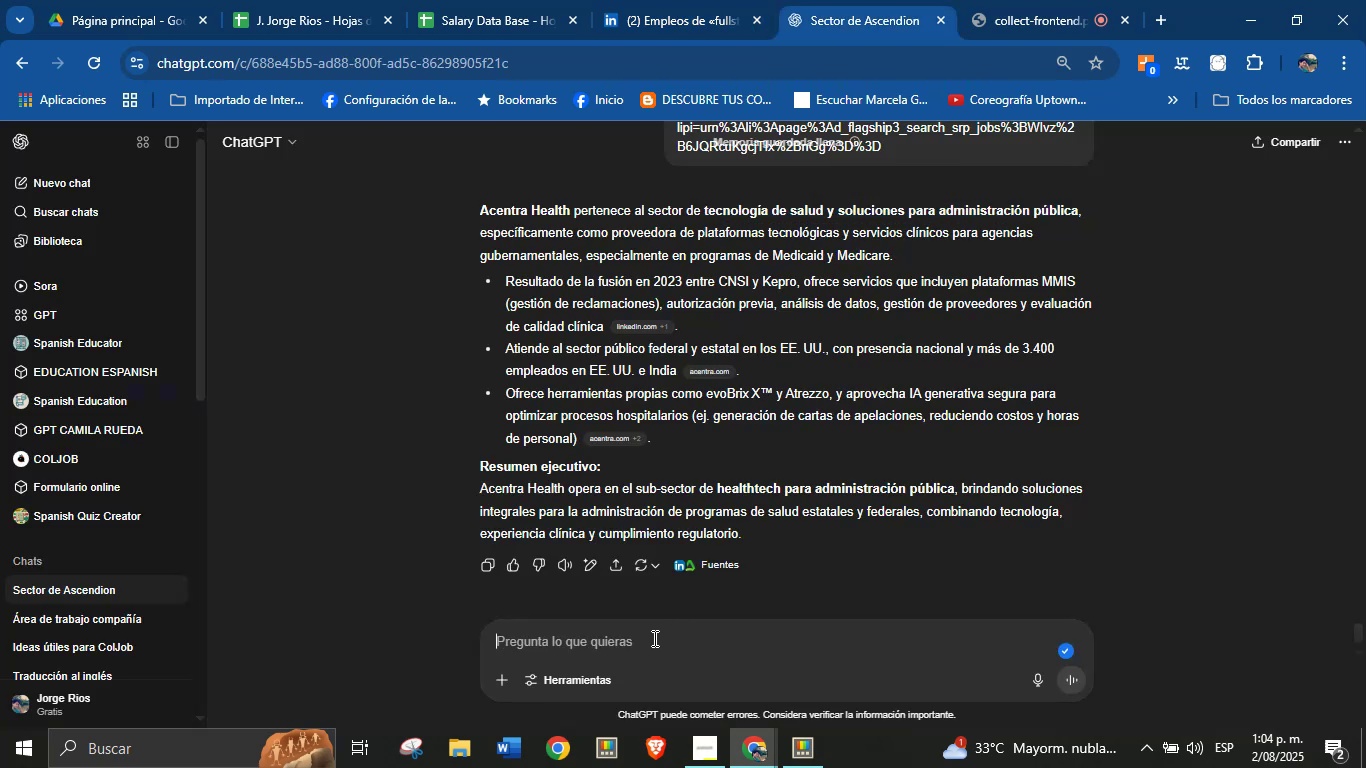 
key(Break)
 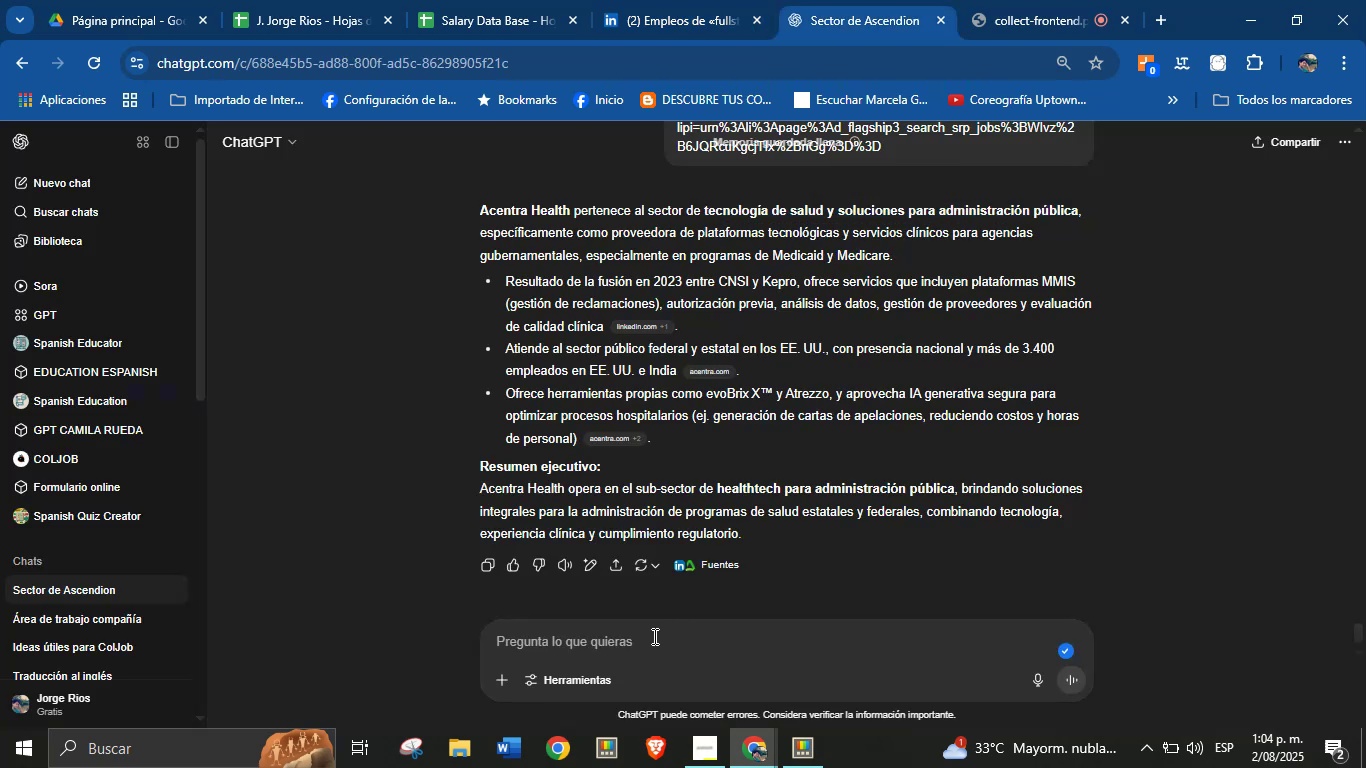 
key(Control+ControlLeft)
 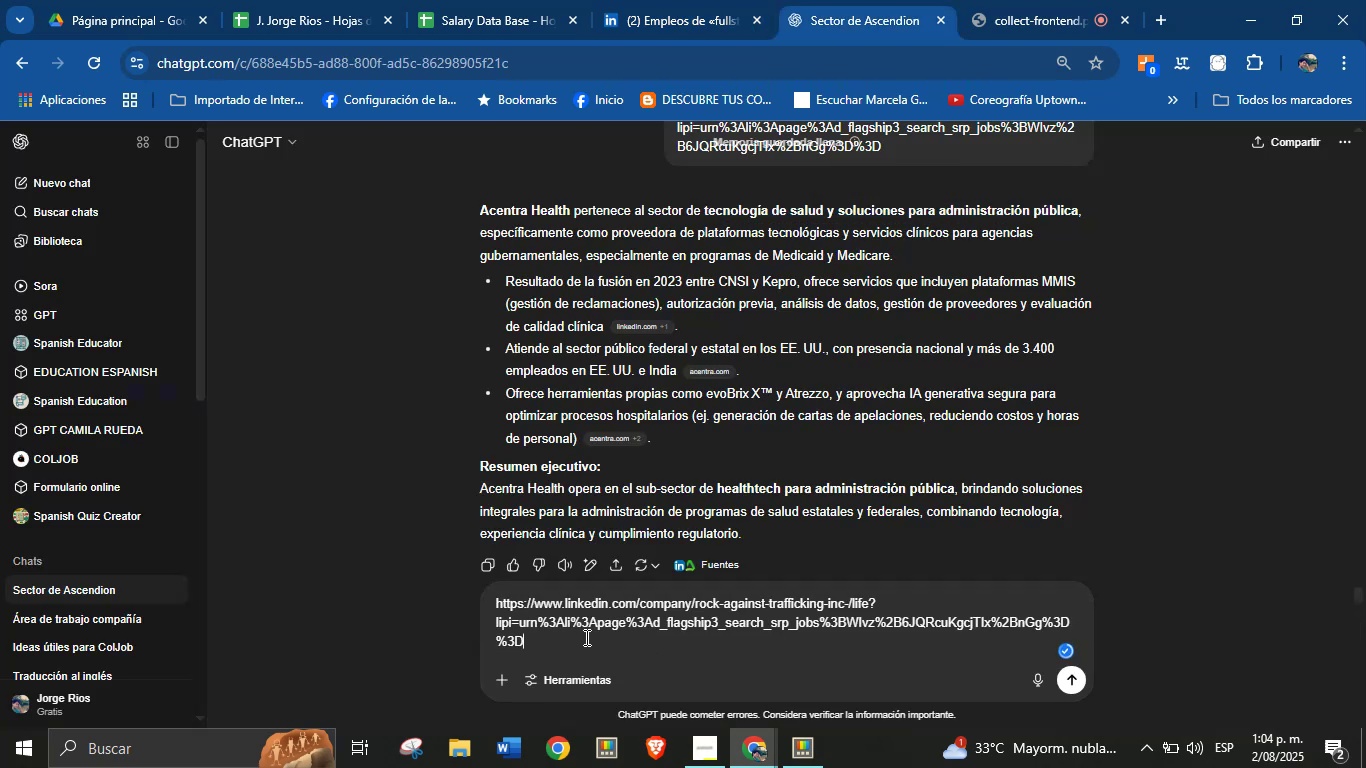 
key(Control+V)
 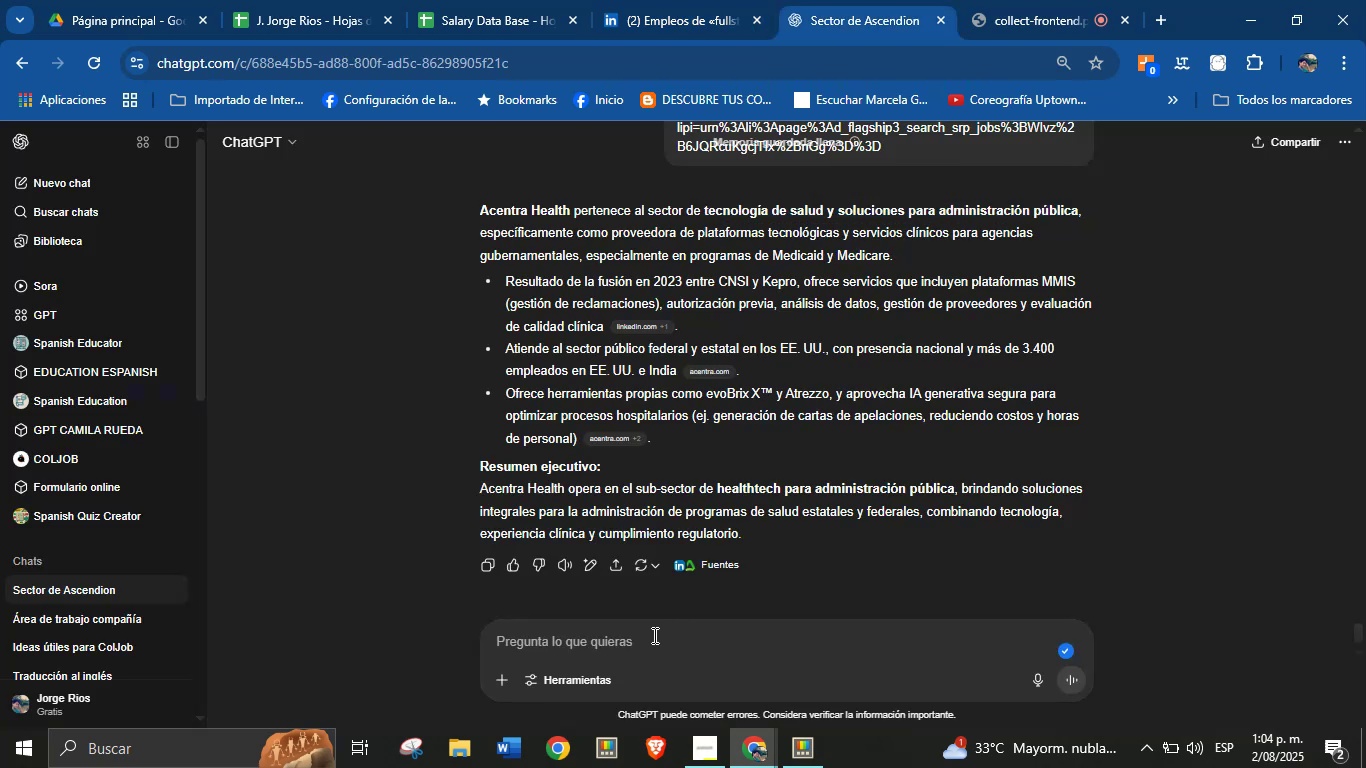 
left_click_drag(start_coordinate=[539, 643], to_coordinate=[490, 623])
 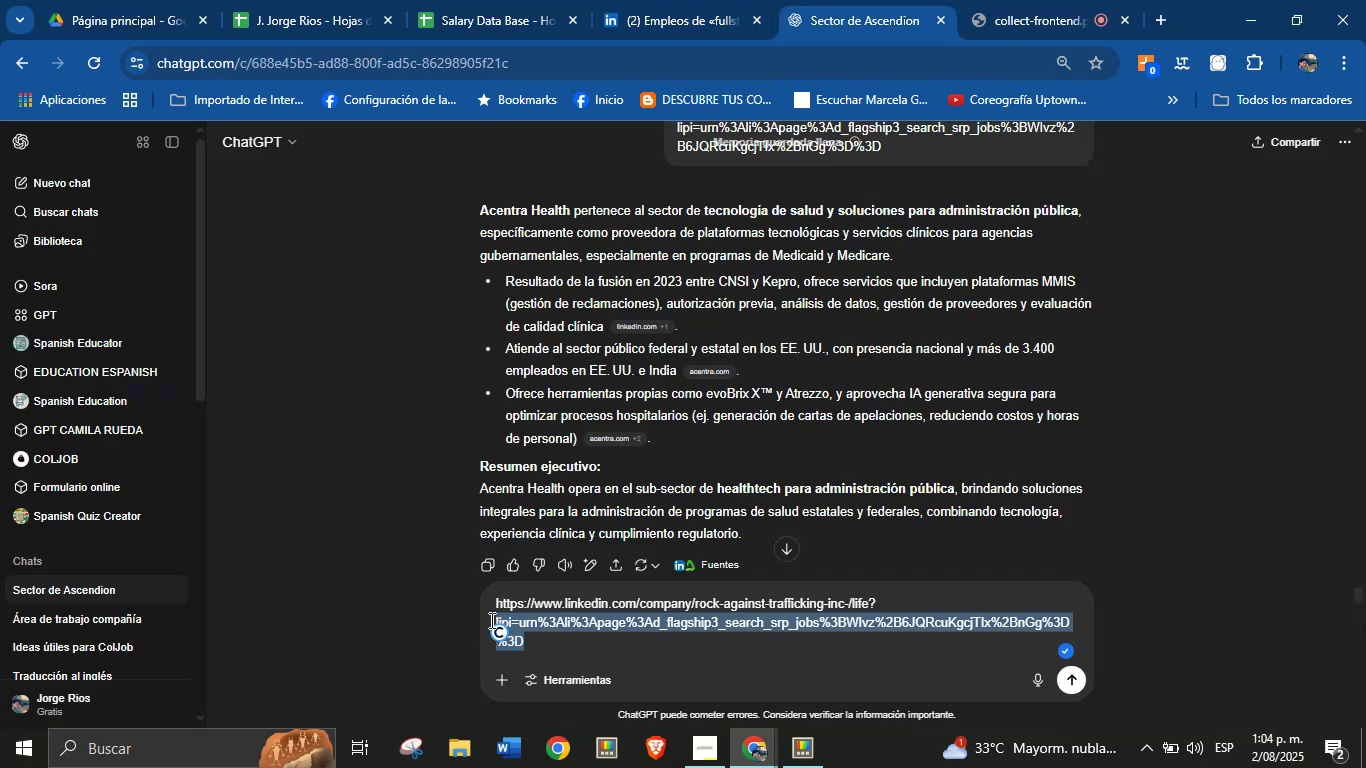 
key(Backspace)
 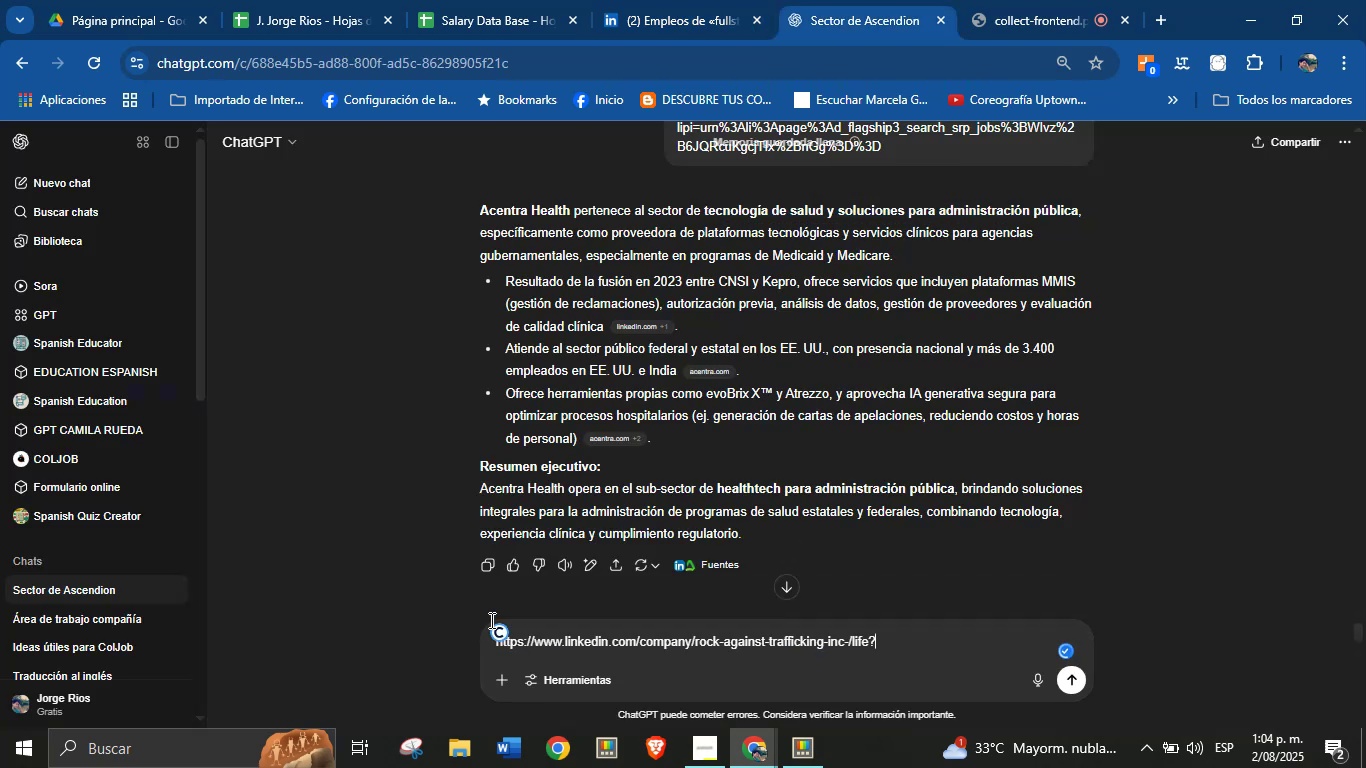 
key(Enter)
 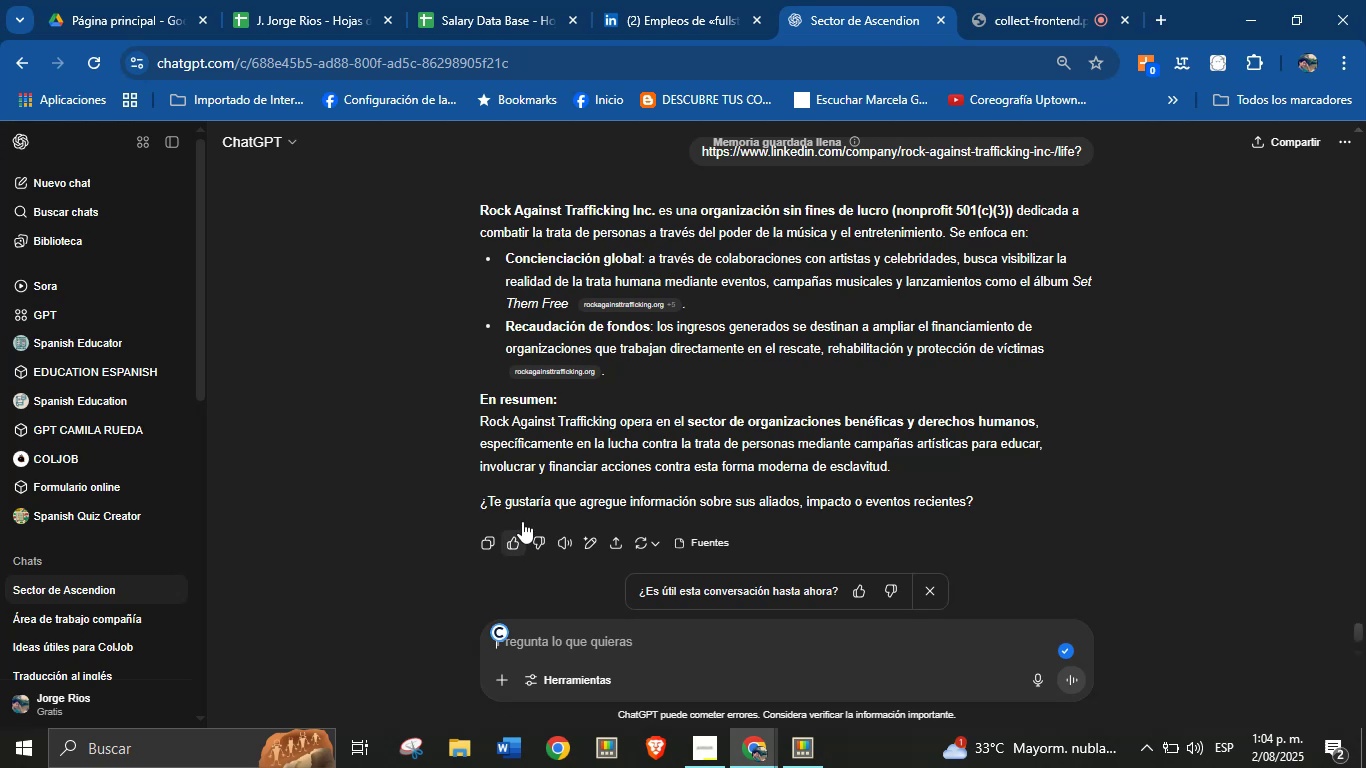 
wait(37.18)
 